 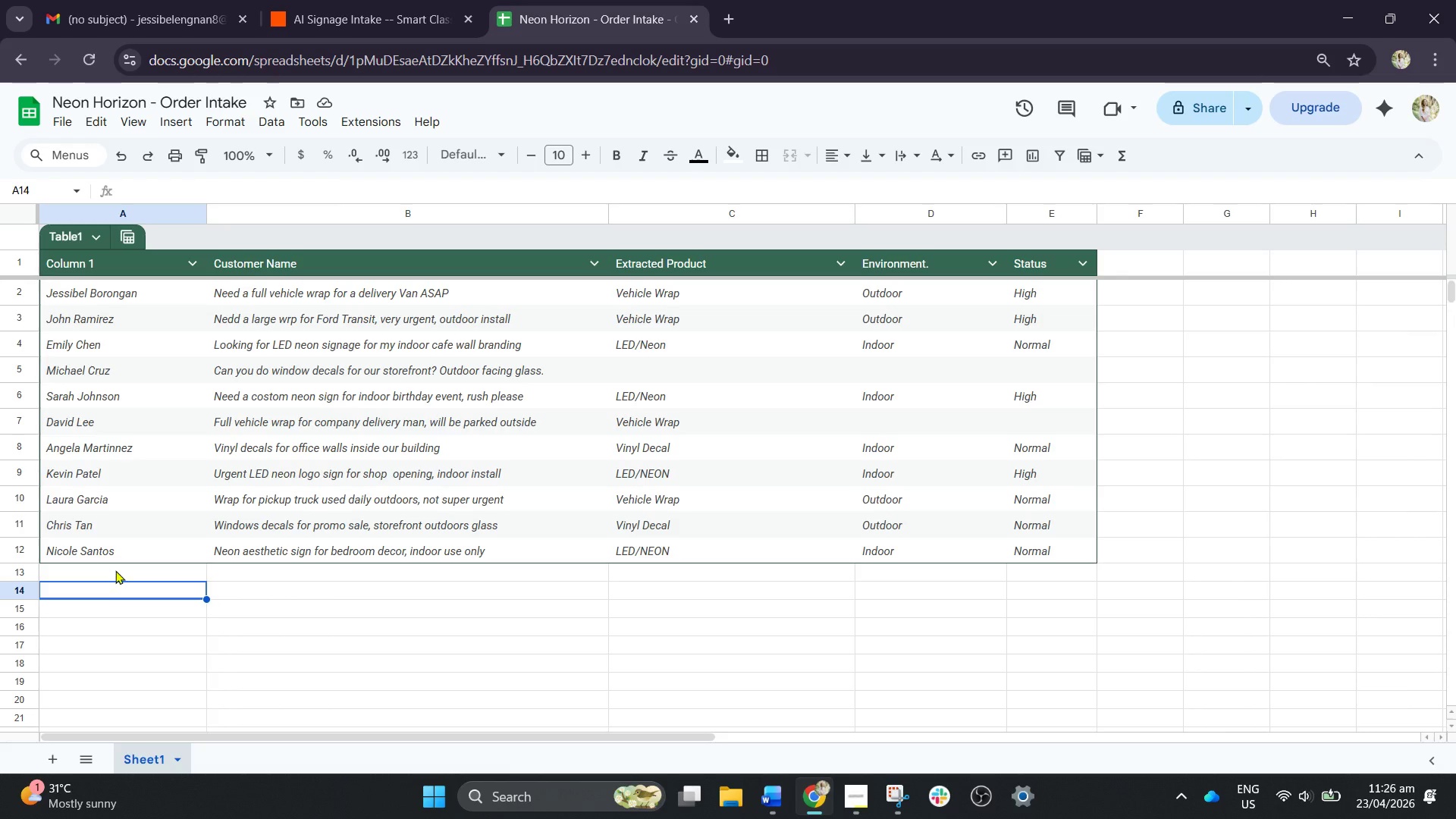 
key(Shift+A)
 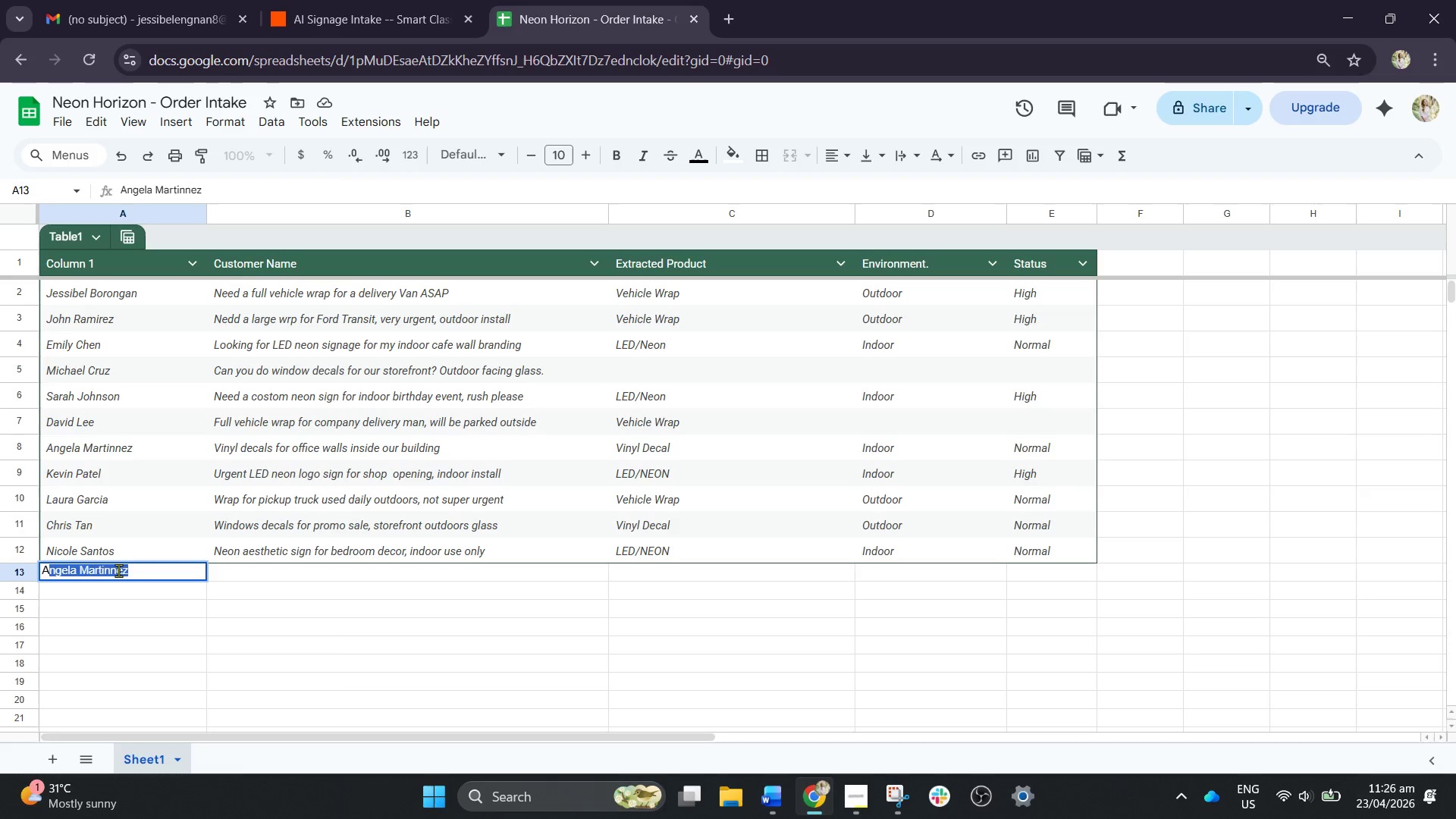 
wait(7.22)
 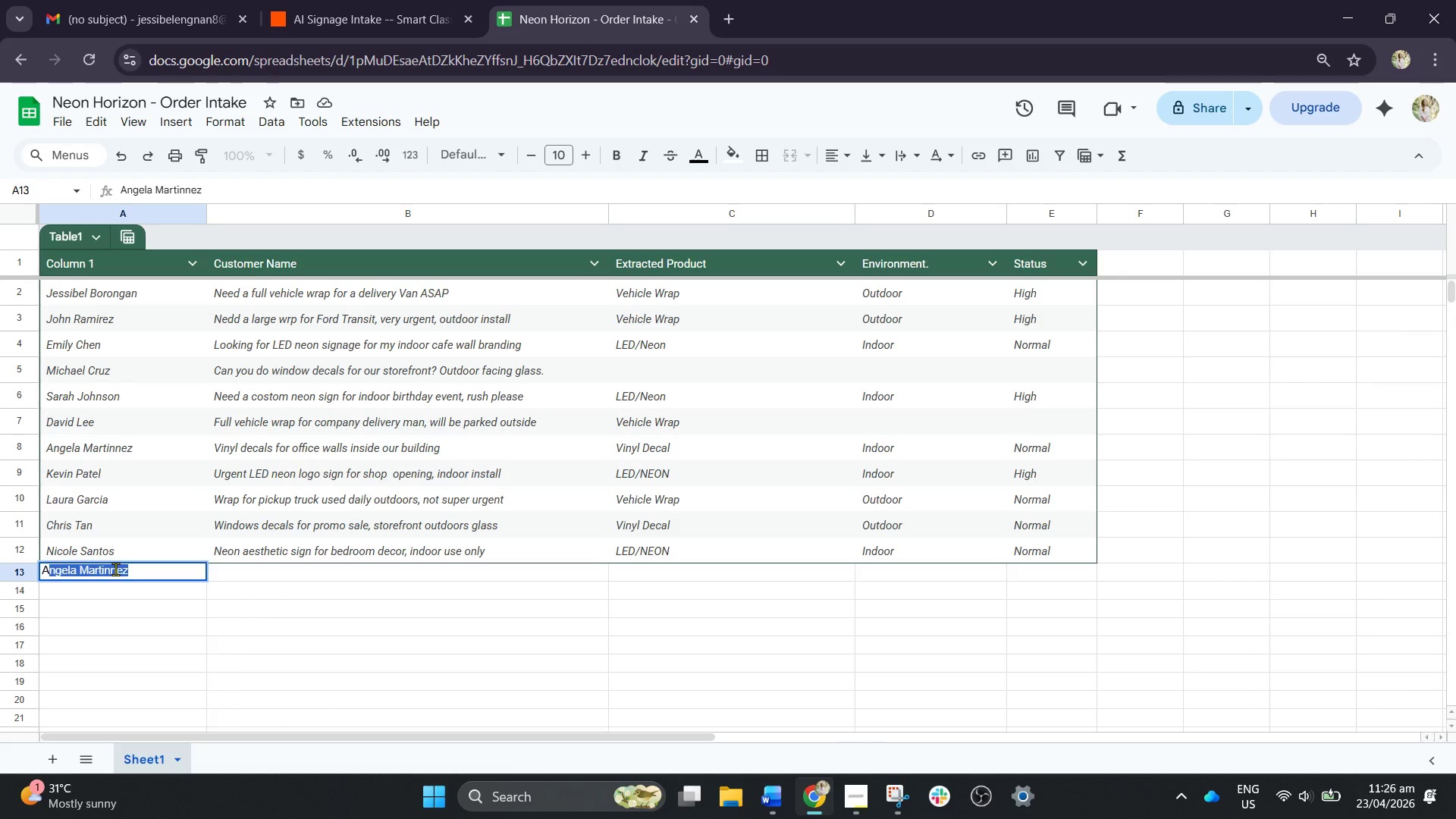 
left_click([150, 569])
 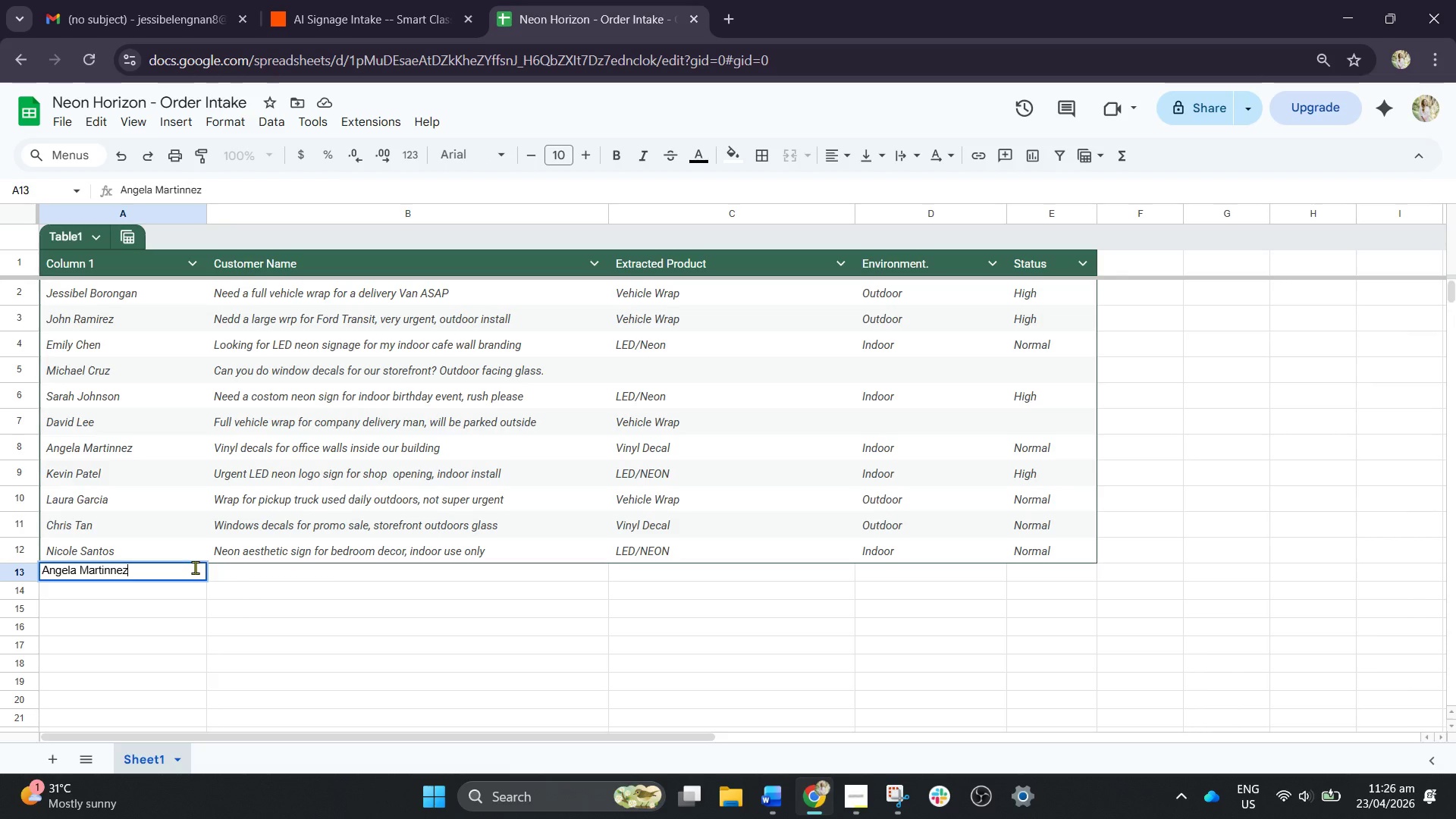 
key(Backspace)
key(Backspace)
key(Backspace)
key(Backspace)
key(Backspace)
key(Backspace)
key(Backspace)
key(Backspace)
key(Backspace)
type(aron Vila)
key(Backspace)
type(lanjev==)
key(Backspace)
key(Backspace)
key(Backspace)
key(Backspace)
key(Backspace)
type(uve)
 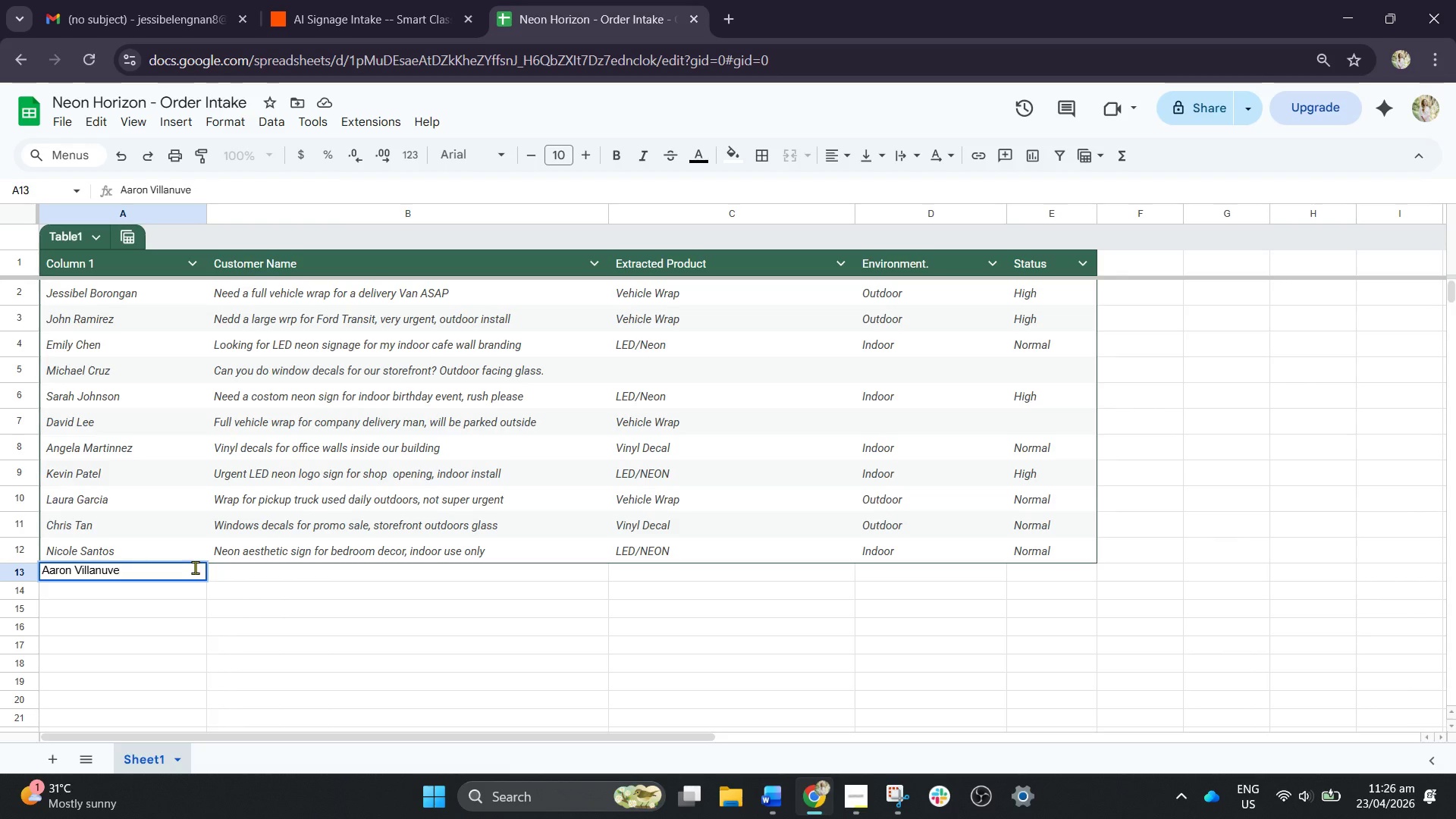 
left_click([261, 573])
 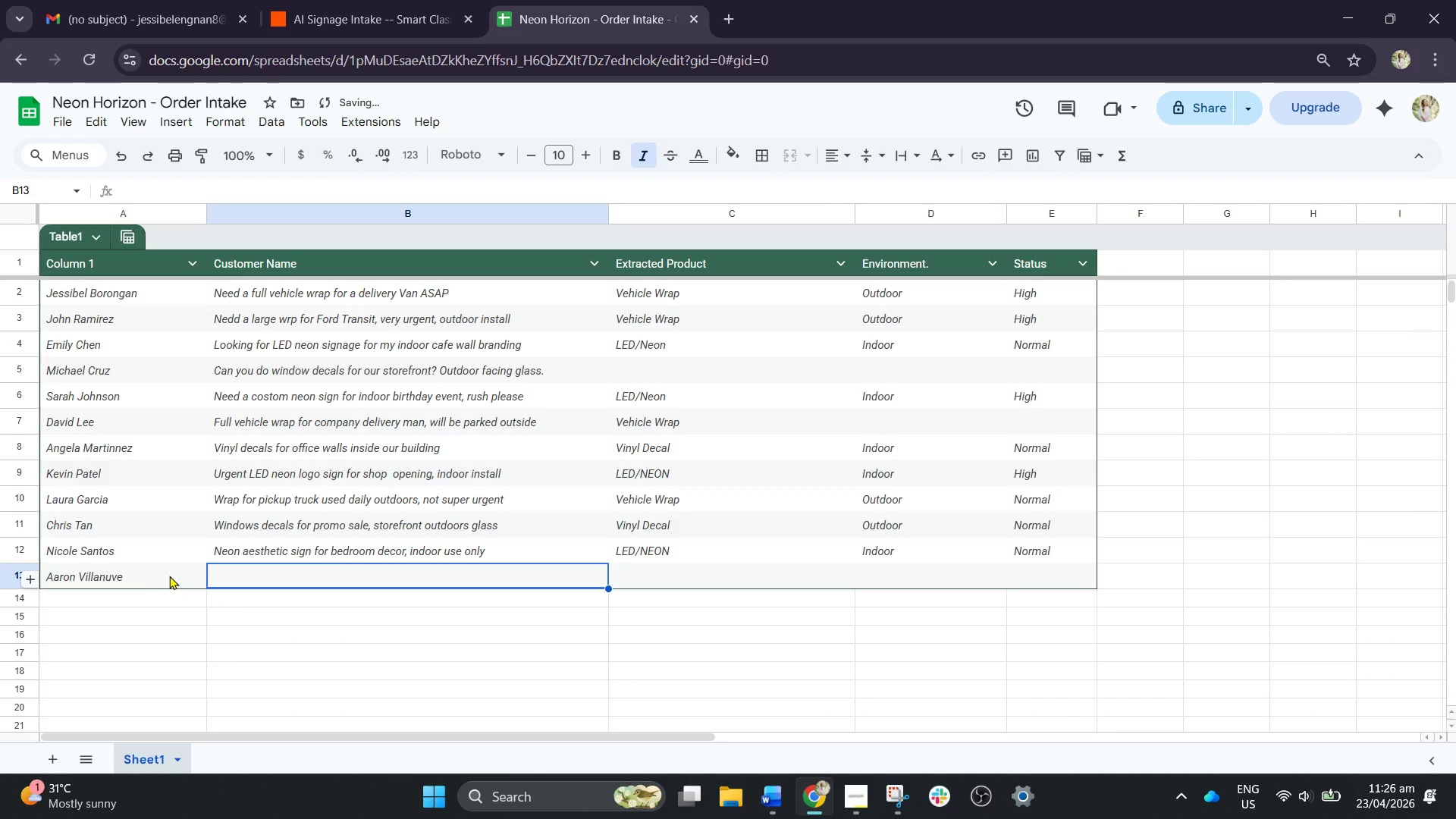 
double_click([123, 572])
 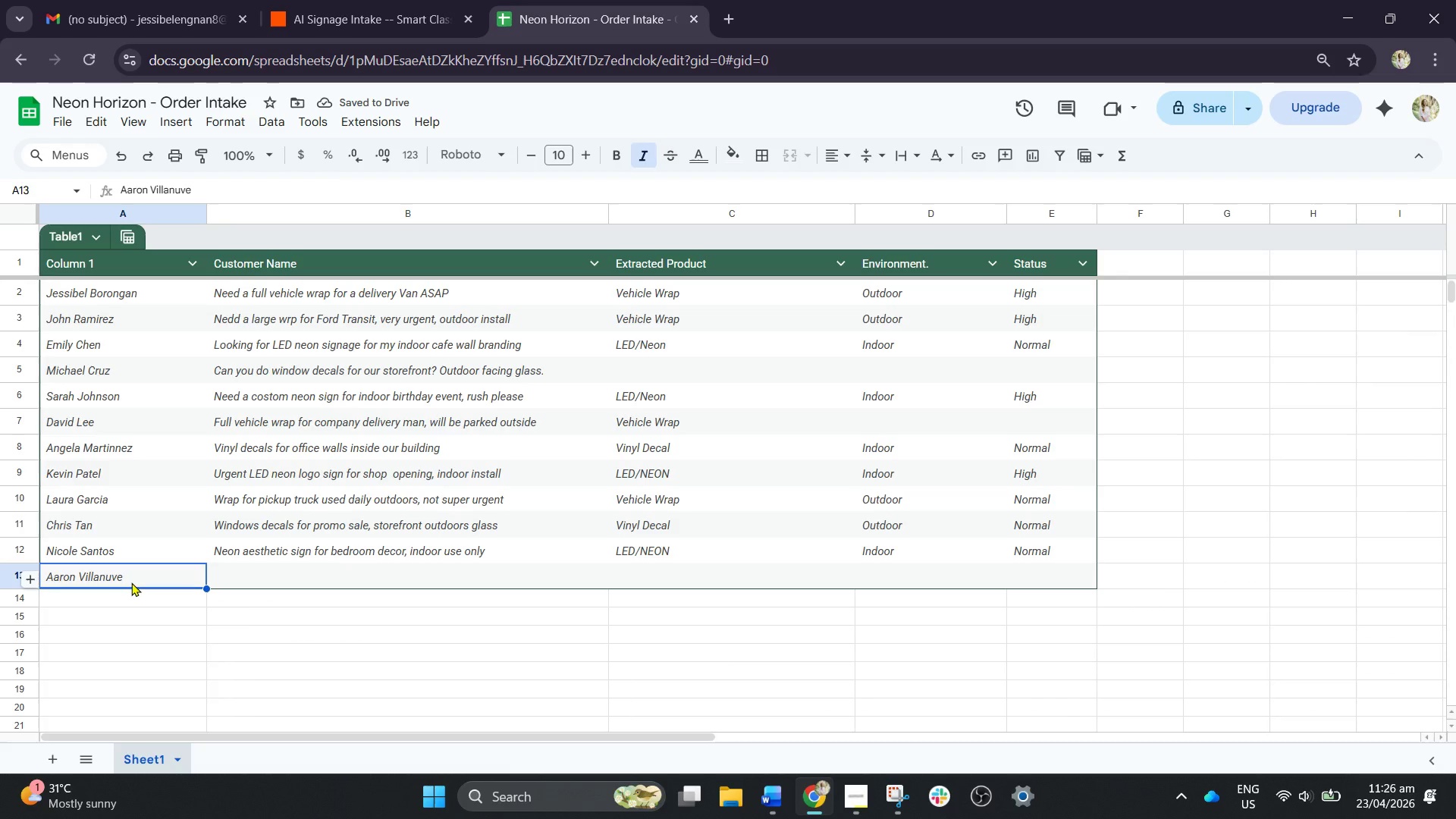 
double_click([131, 582])
 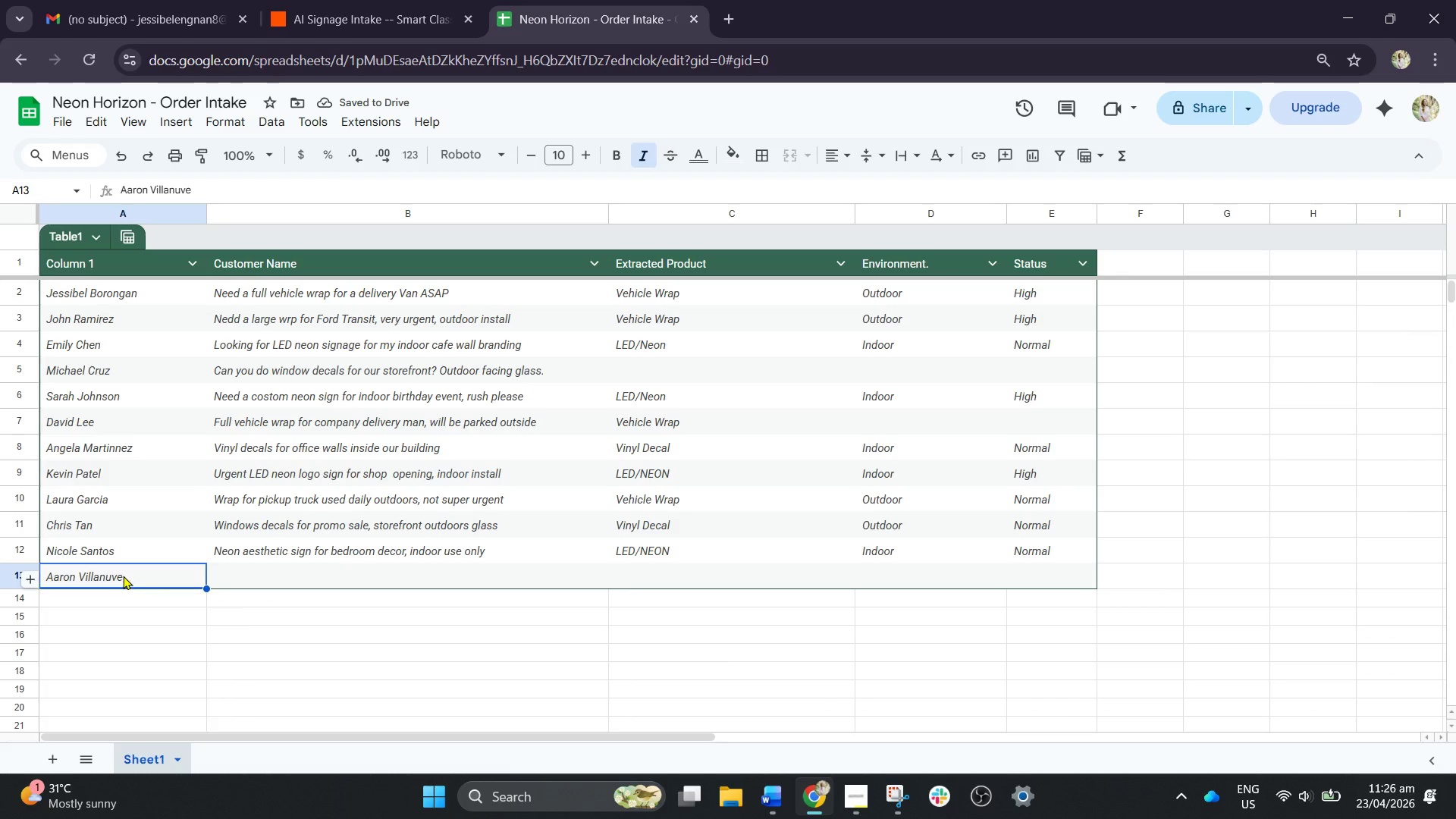 
double_click([123, 576])
 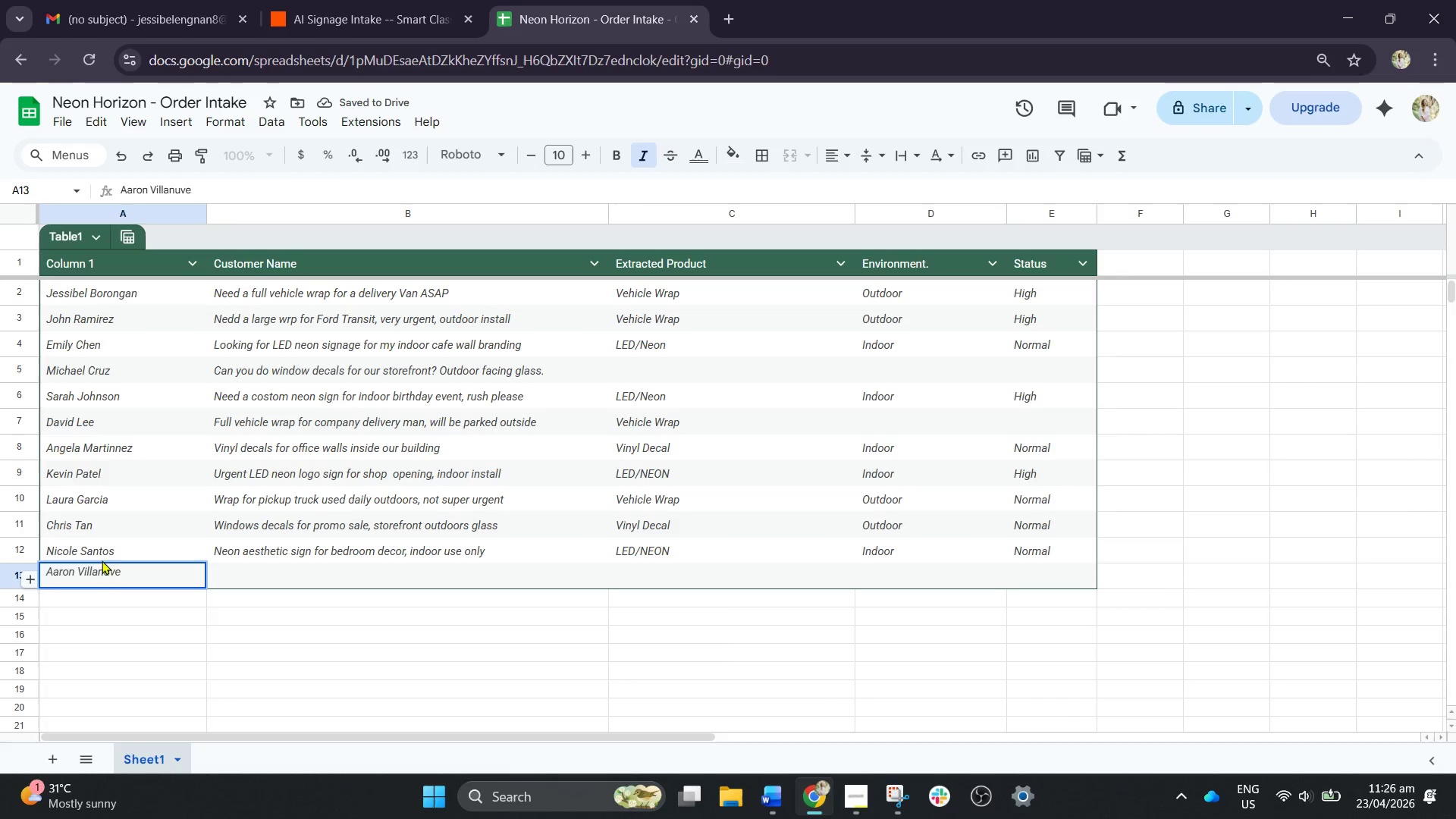 
left_click([96, 569])
 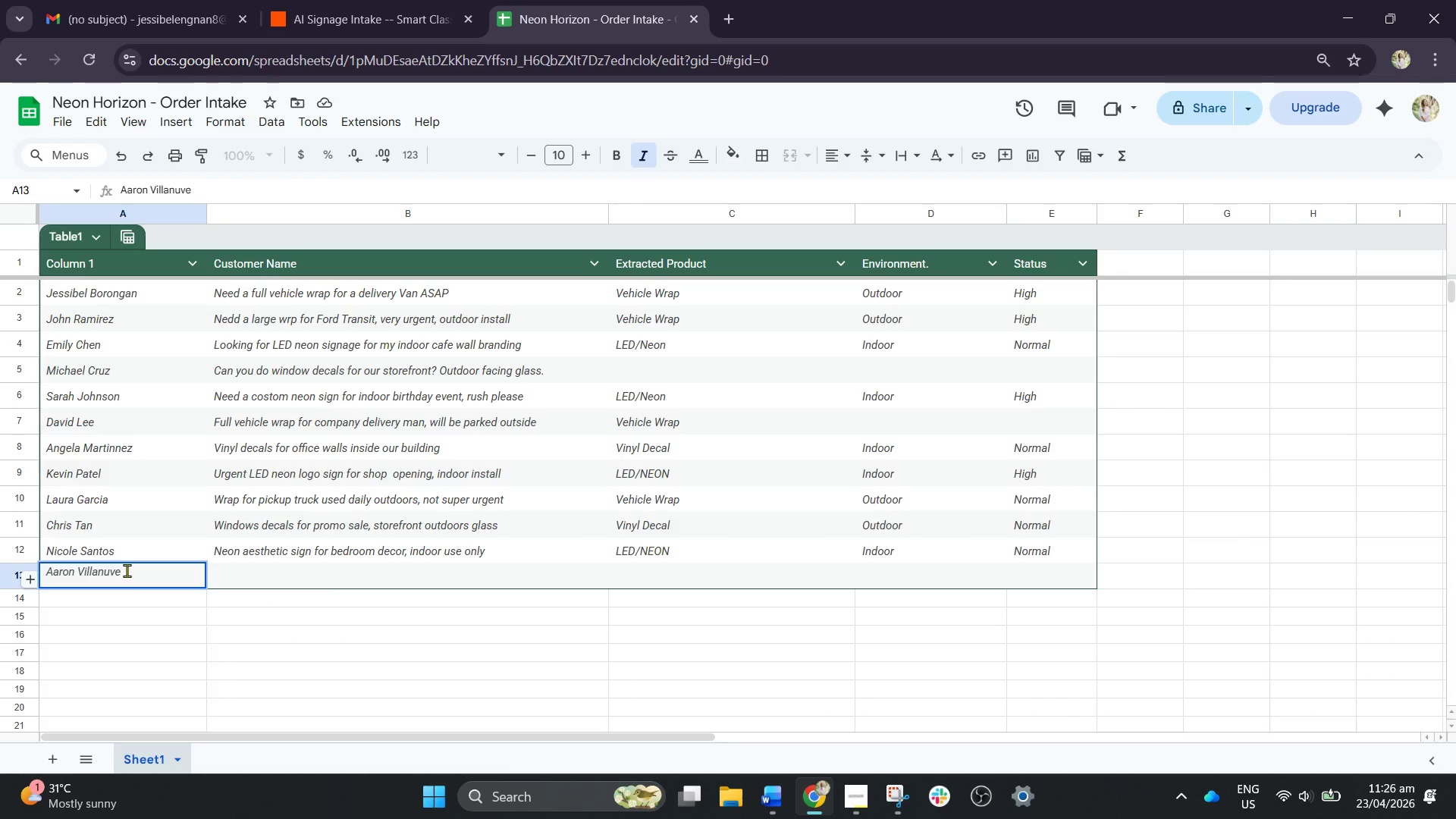 
left_click([127, 570])
 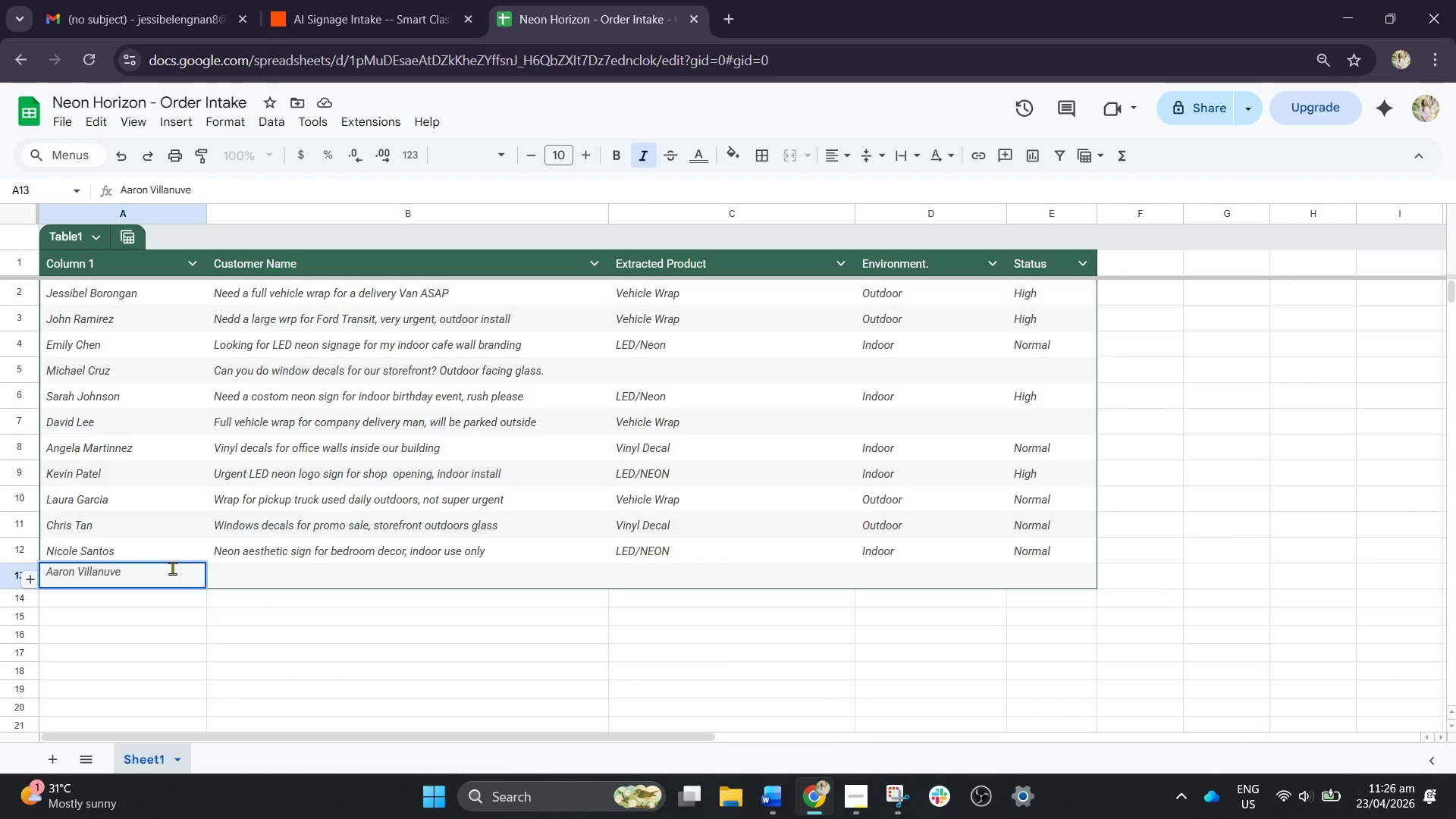 
key(Backspace)
key(Backspace)
type(eva)
 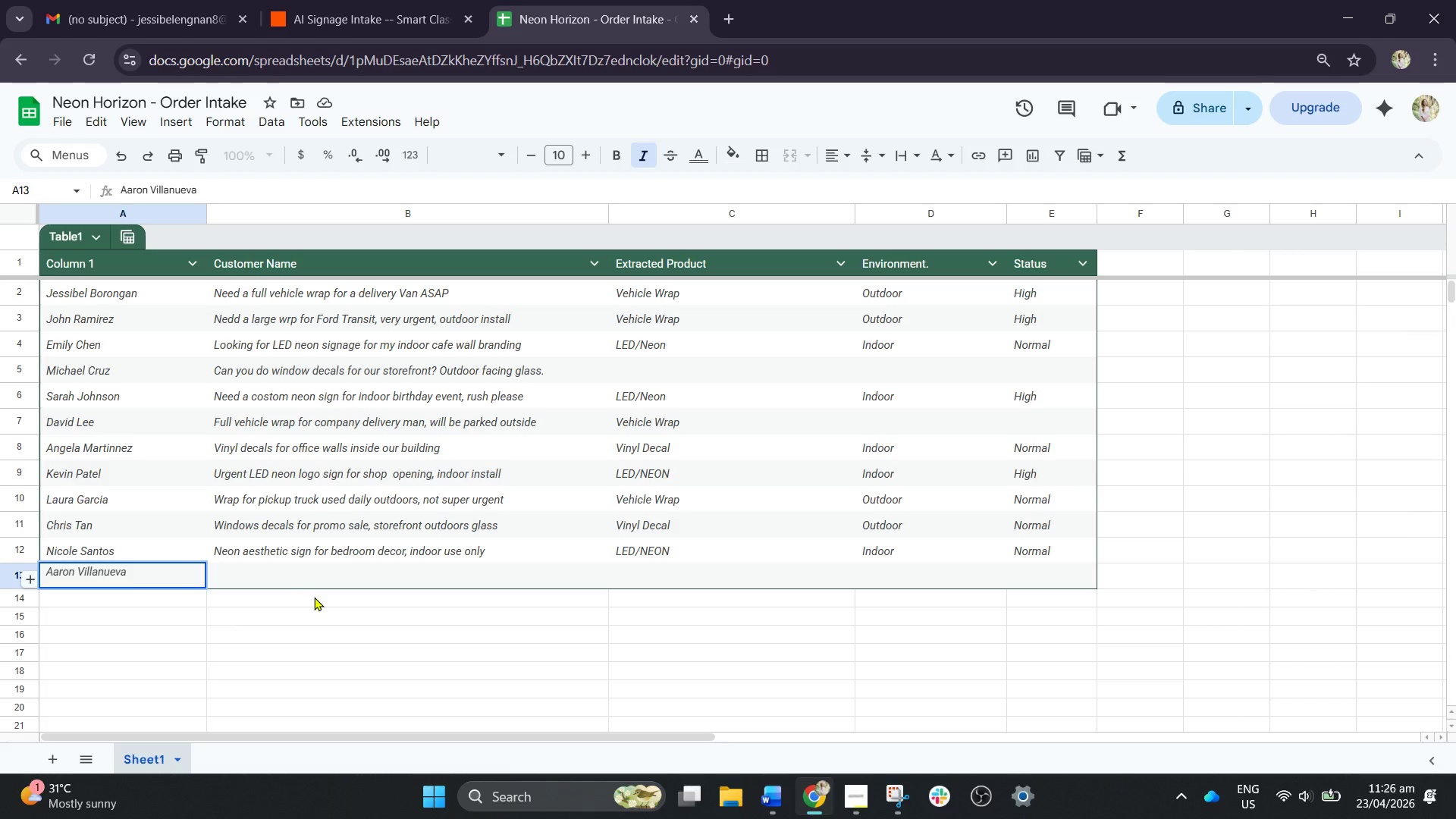 
double_click([307, 584])
 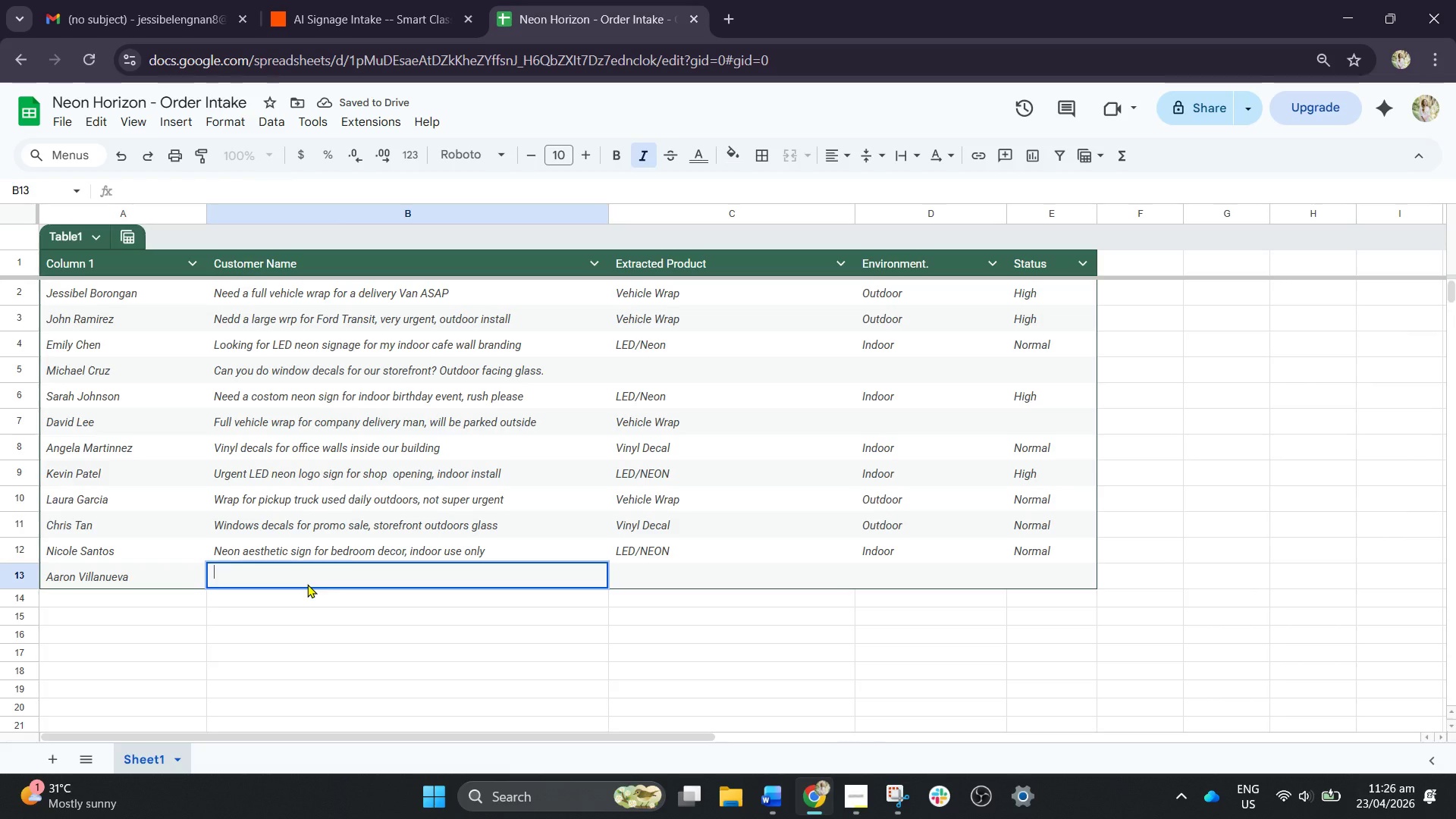 
wait(8.72)
 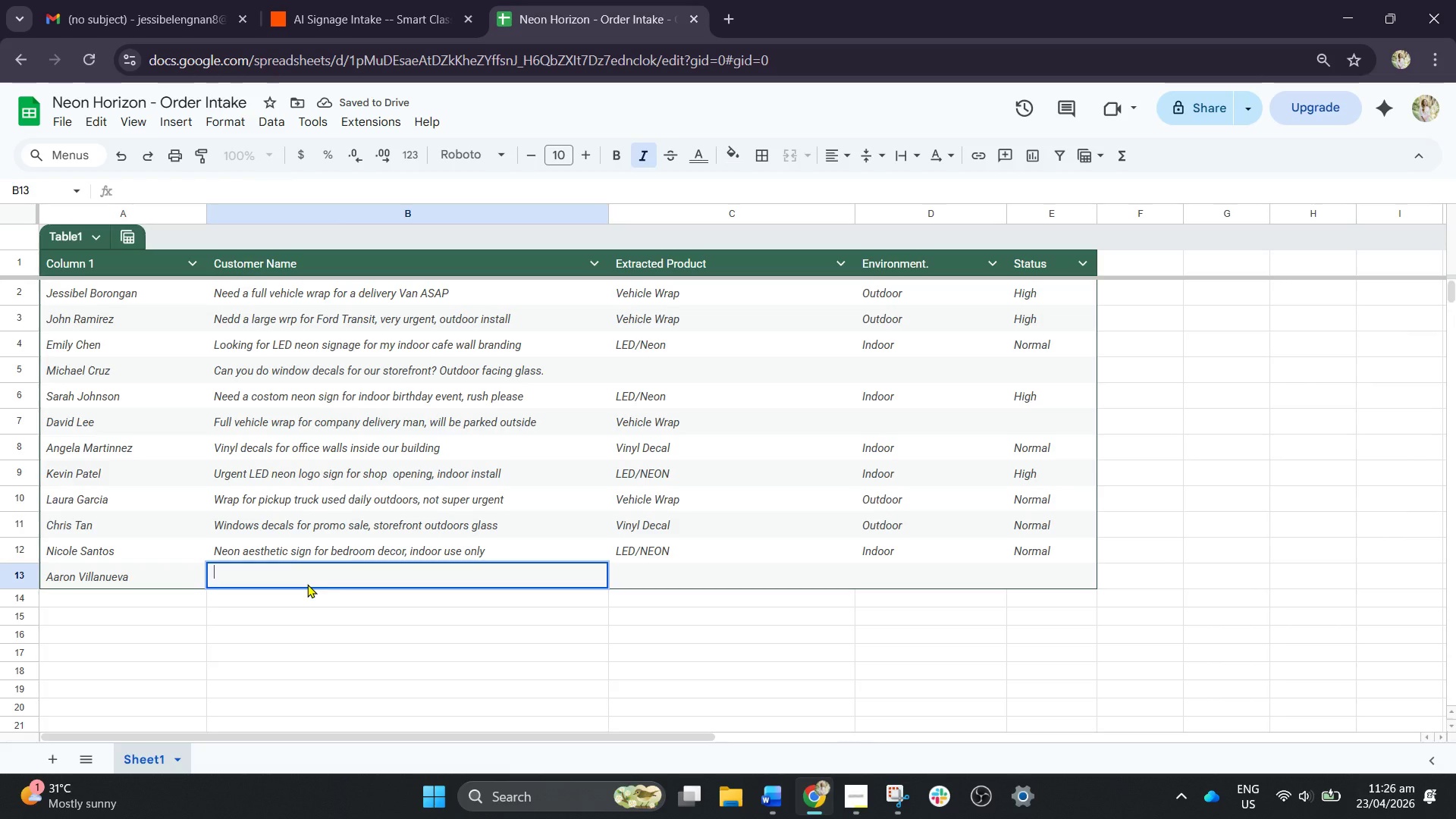 
type(Need full vech)
key(Backspace)
key(Backspace)
key(Backspace)
type(ehicle wa)
key(Backspace)
type(rap for delivery van, oiut)
key(Backspace)
key(Backspace)
key(Backspace)
type(ut)
 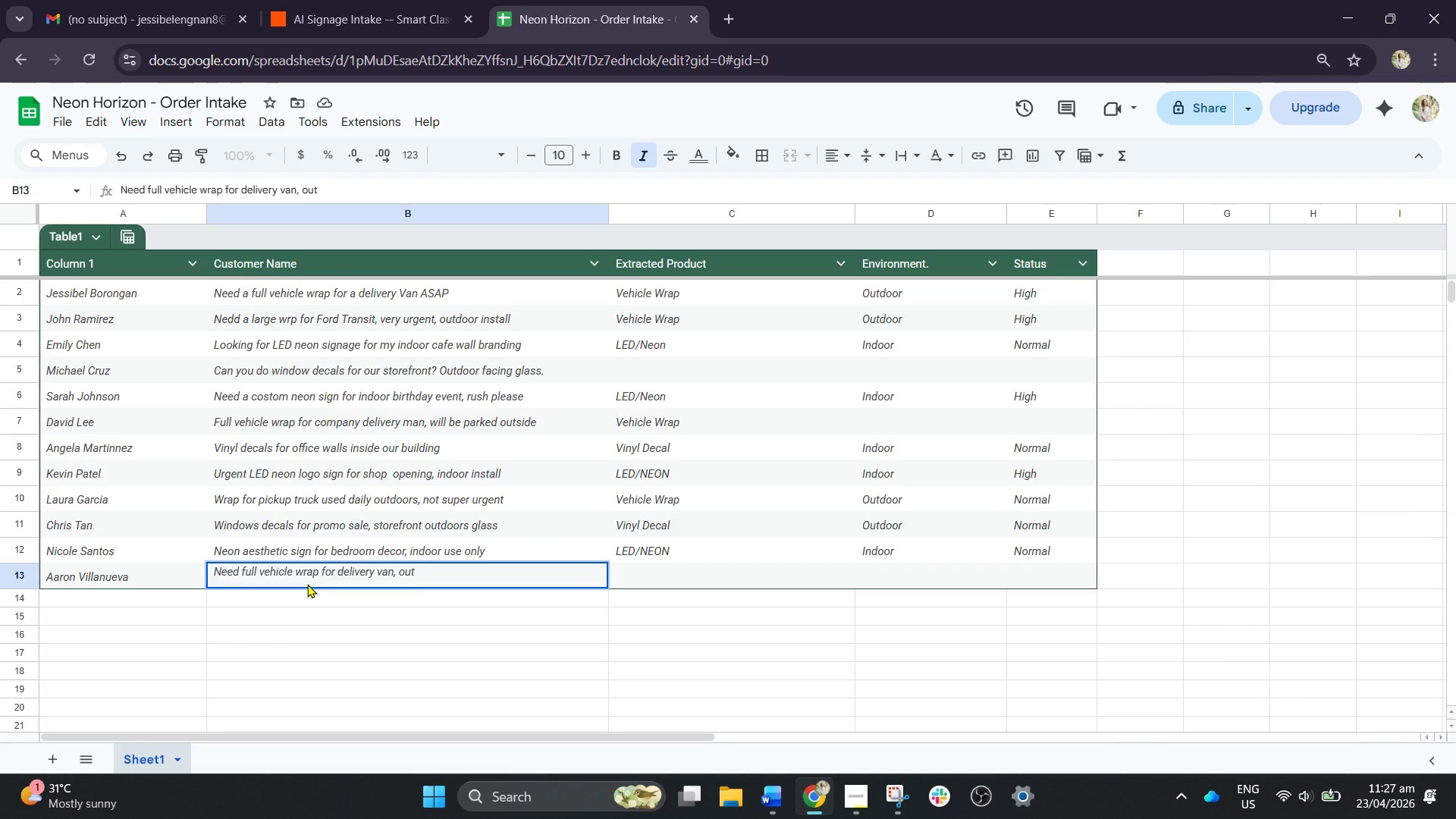 
type(dooe use)
key(Backspace)
key(Backspace)
key(Backspace)
key(Backspace)
key(Backspace)
type(r use, ASAP installation)
 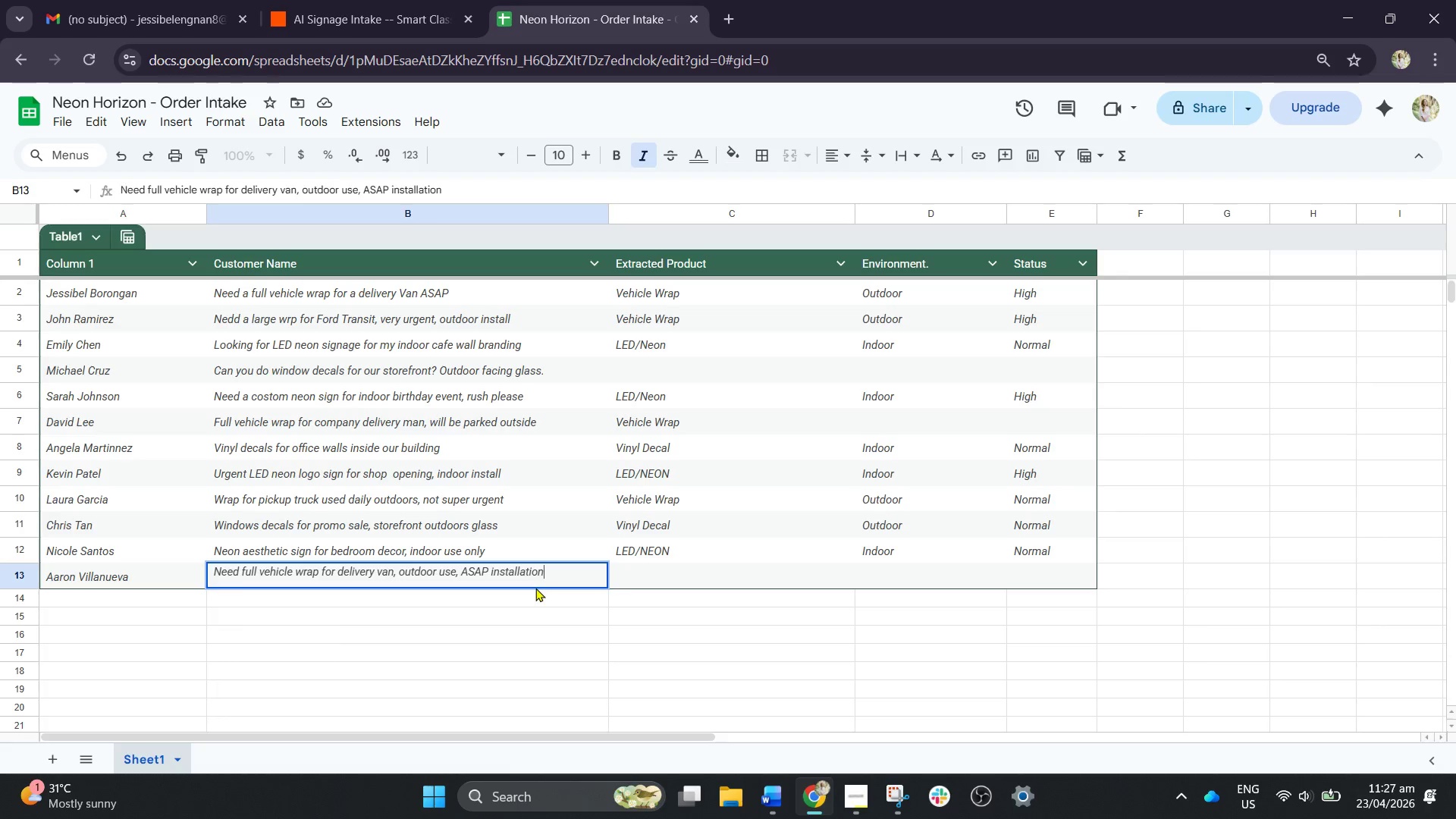 
left_click([468, 626])
 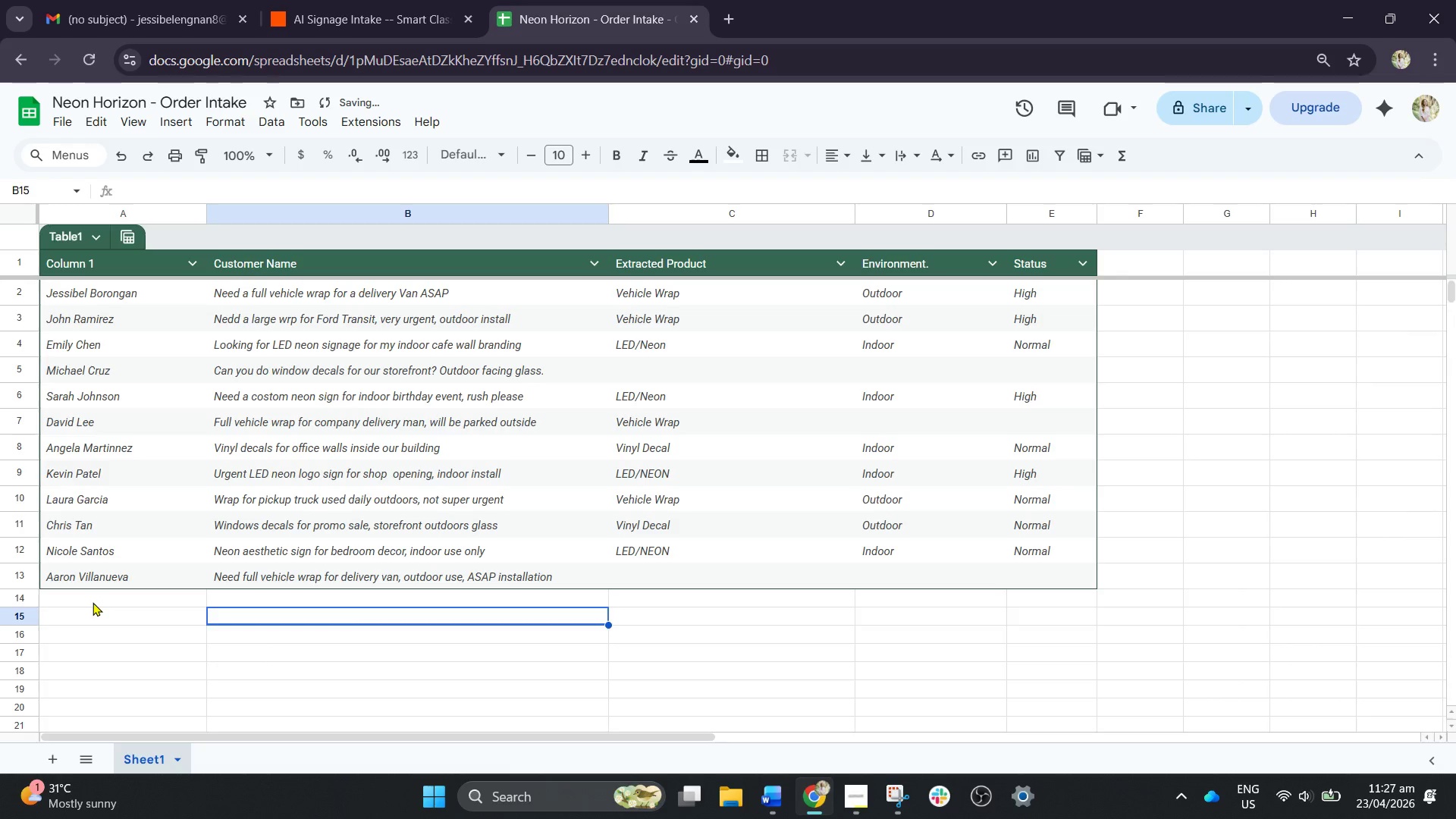 
double_click([93, 602])
 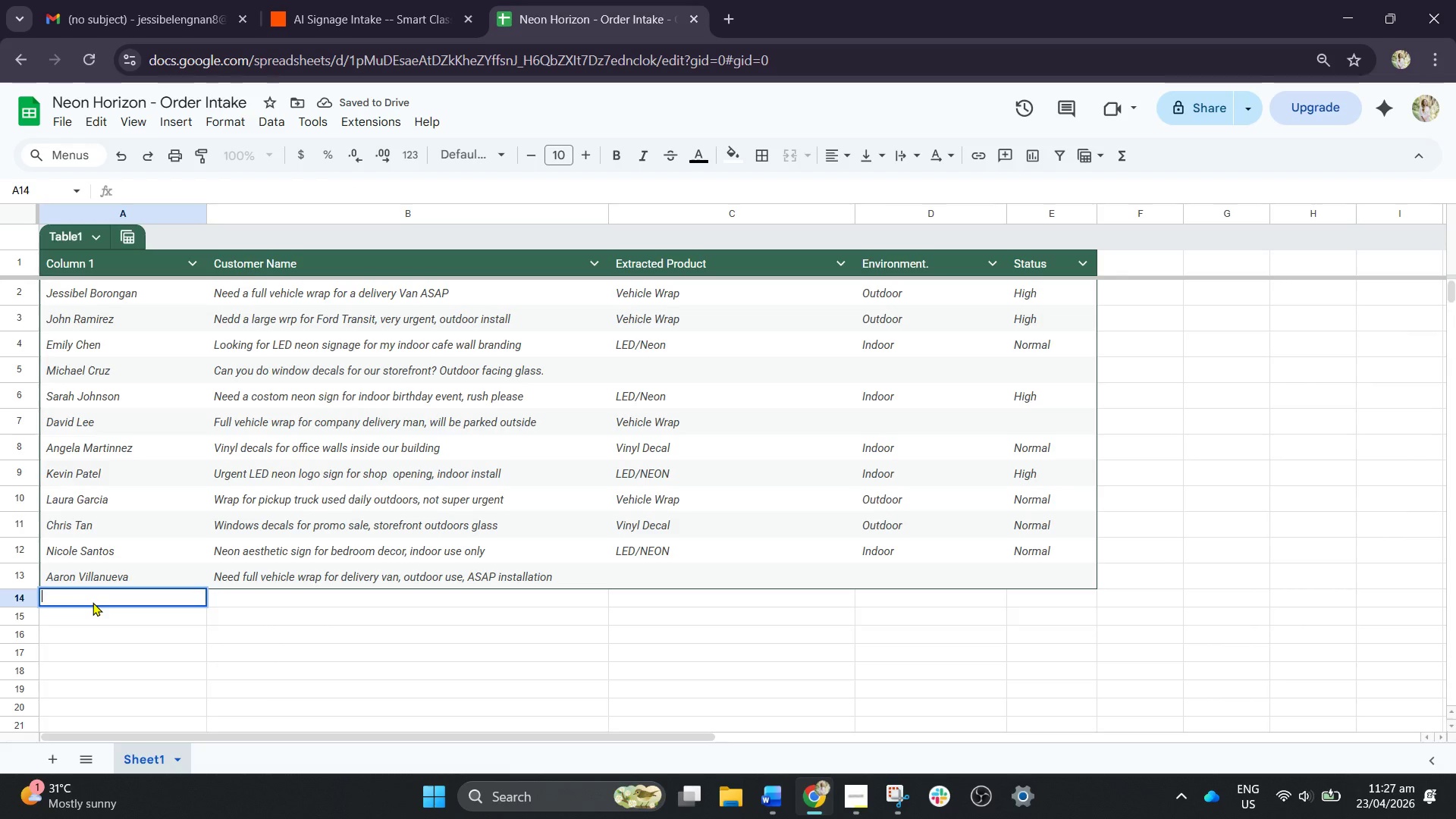 
type(BEa )
key(Backspace)
key(Backspace)
key(Backspace)
type(e )
key(Backspace)
type(A )
key(Backspace)
key(Backspace)
type(A)
key(Backspace)
type(a Casto)
key(Backspace)
type(illo)
 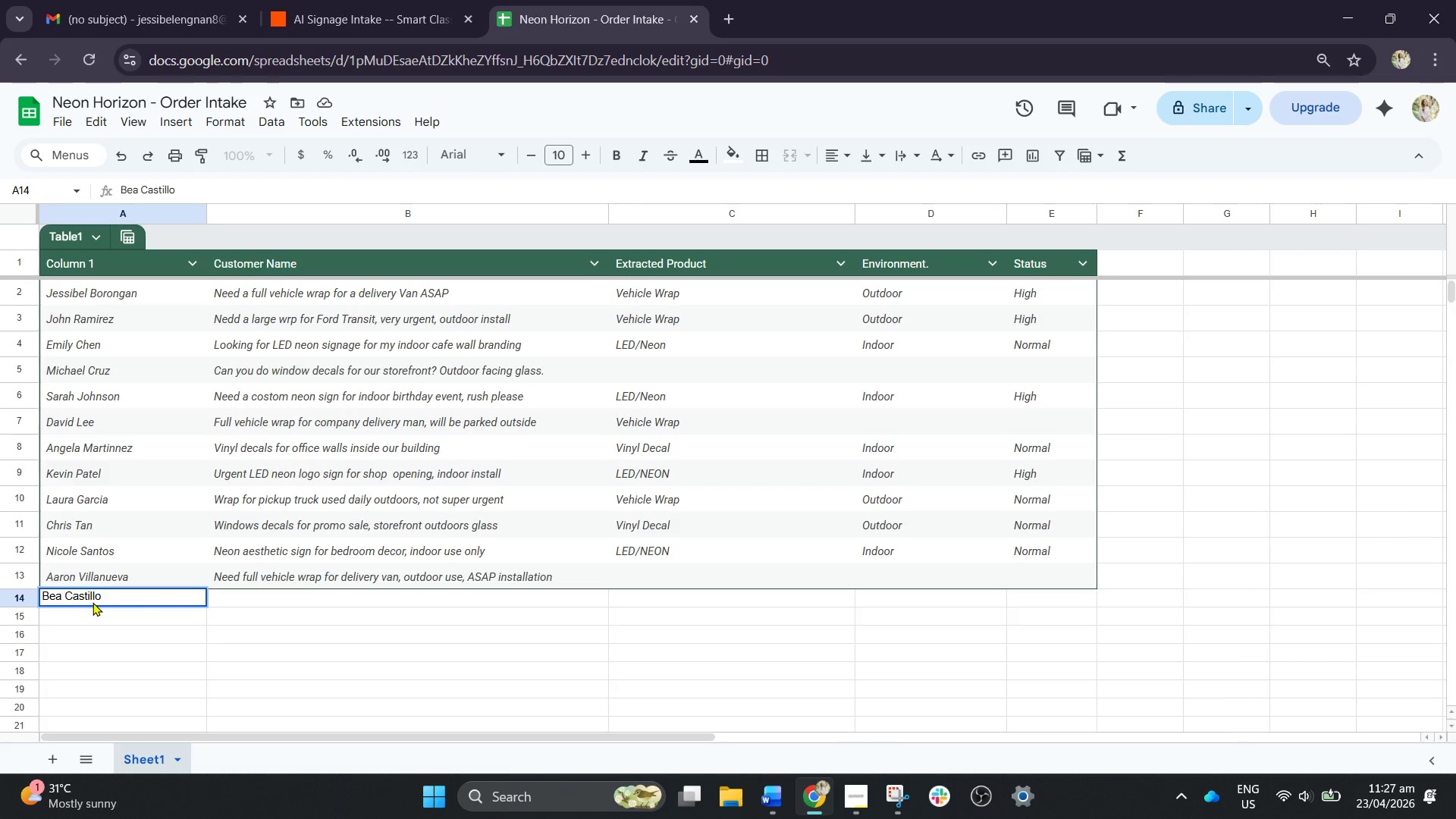 
double_click([245, 601])
 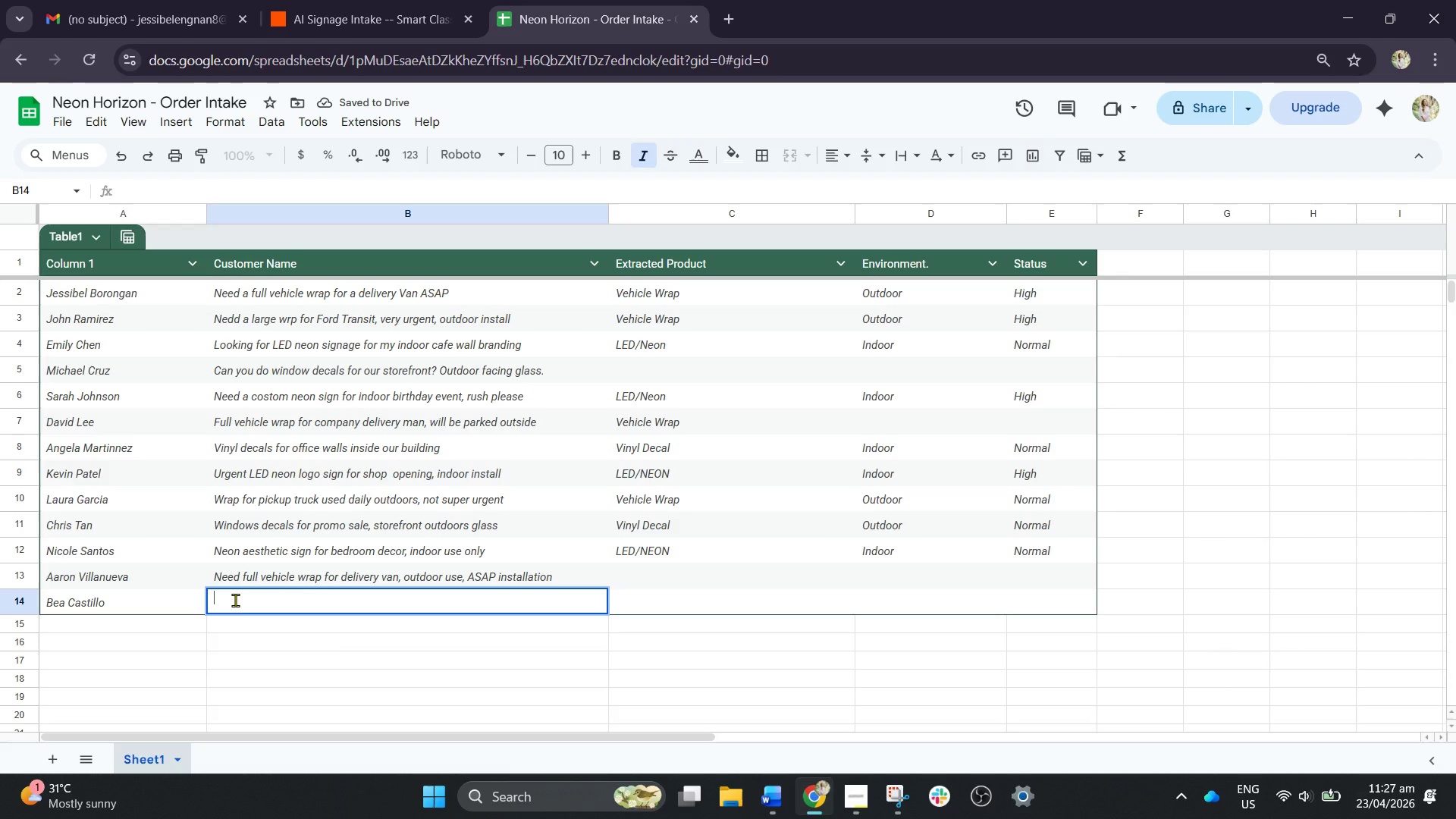 
type(LEd )
key(Backspace)
key(Backspace)
key(Backspace)
type(ED Nu)
key(Backspace)
key(Backspace)
type( )
 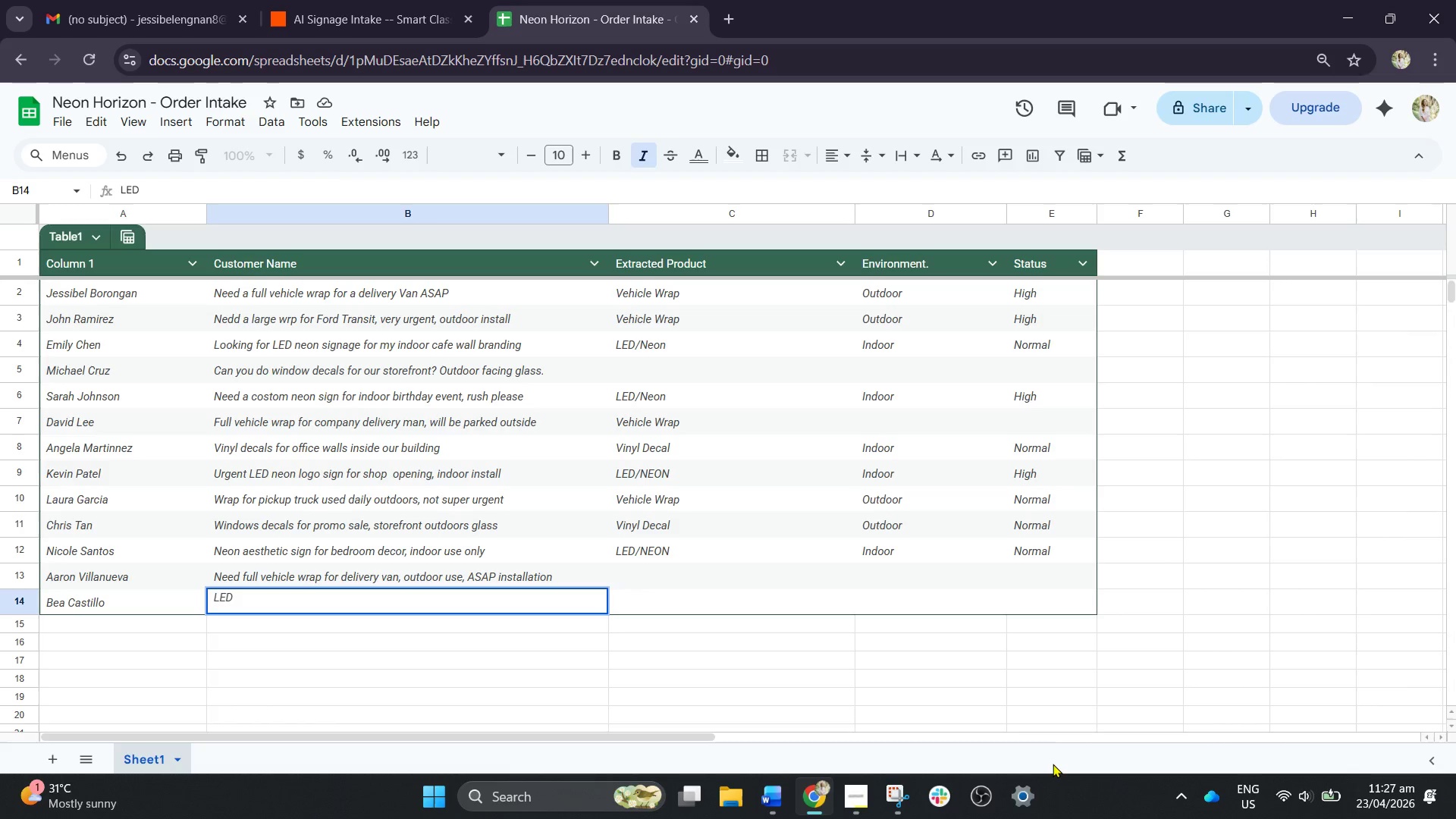 
type(Neon signage for indoor milk tea shop wall branding)
 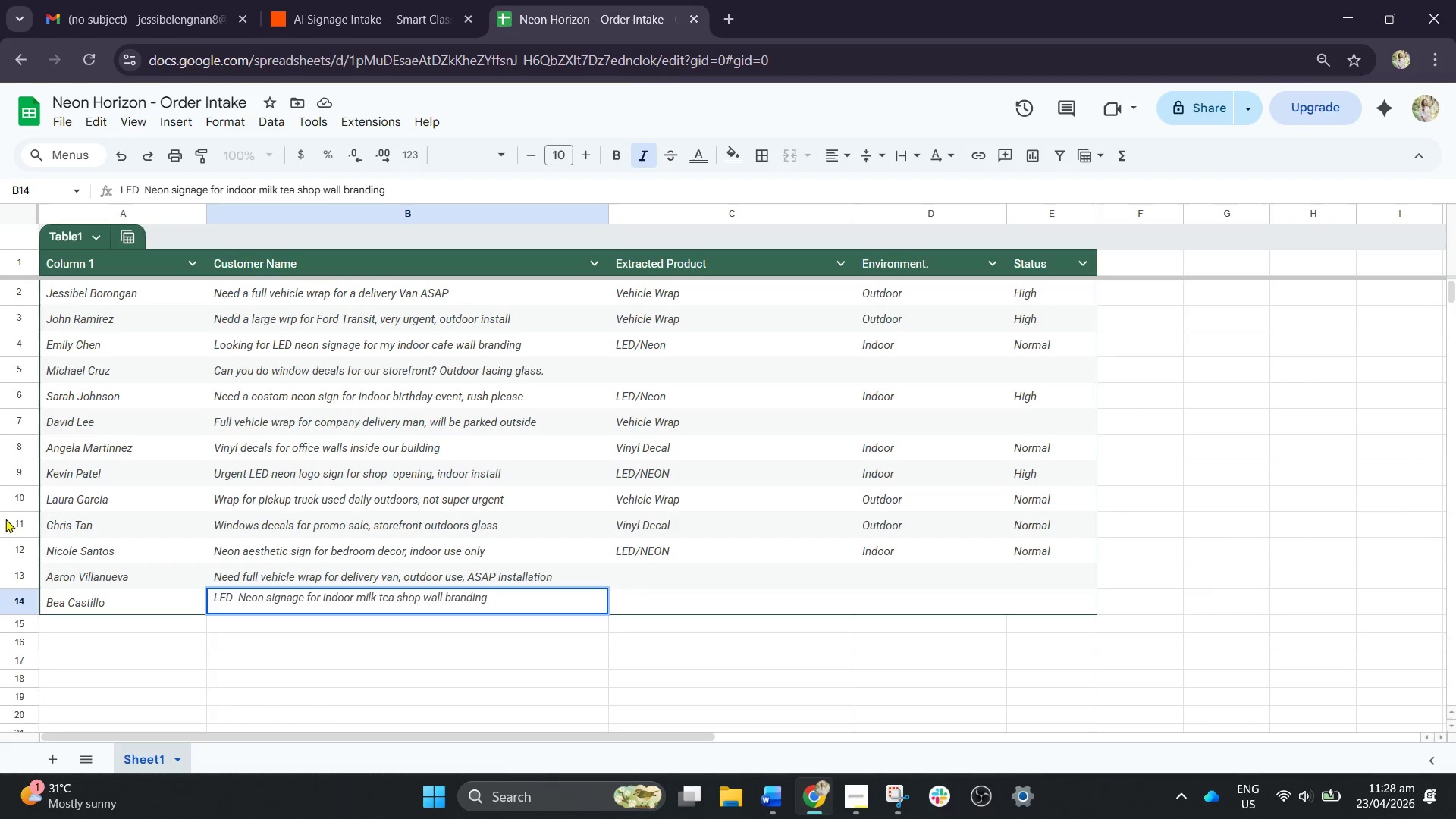 
left_click([68, 617])
 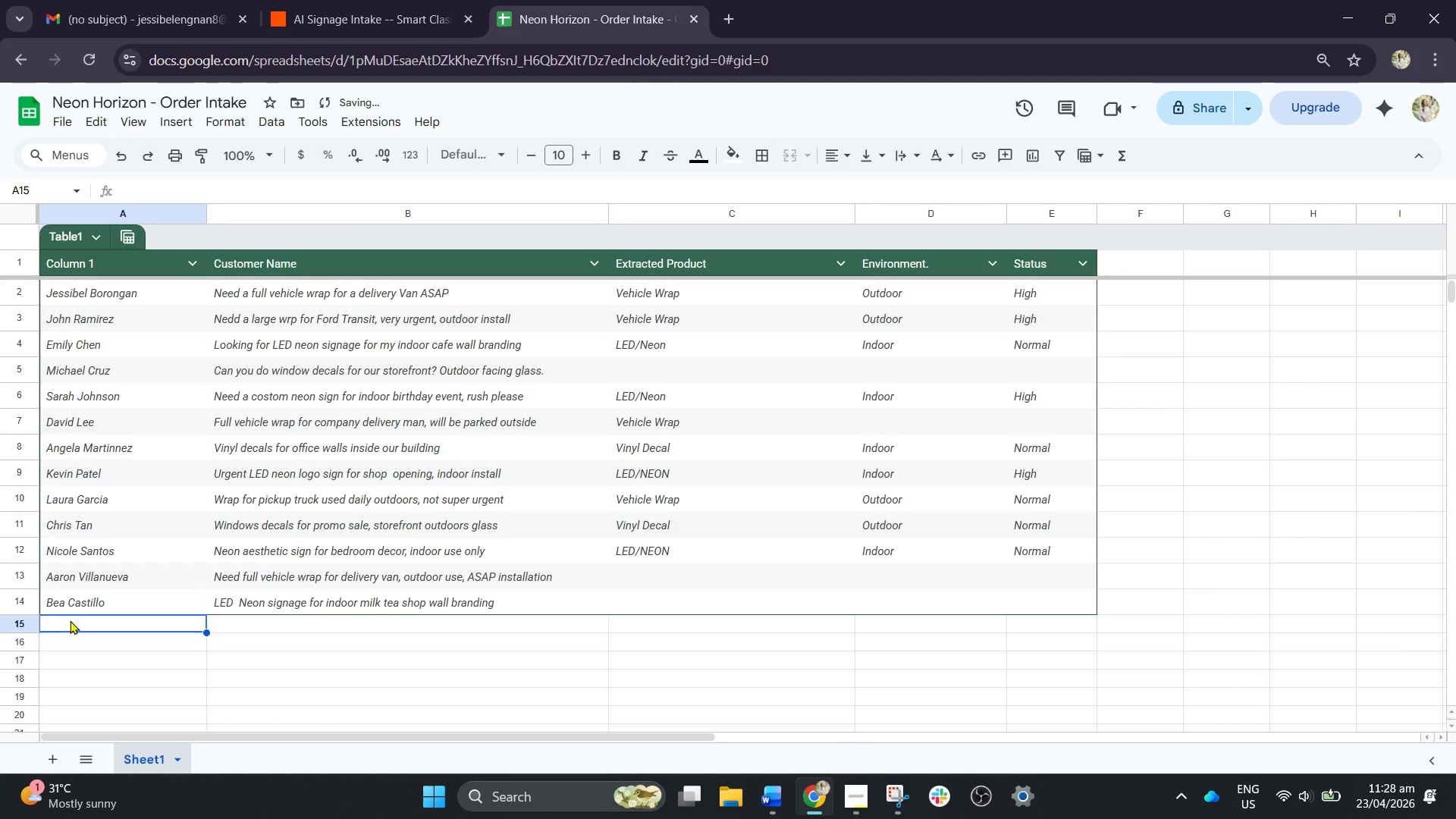 
double_click([69, 621])
 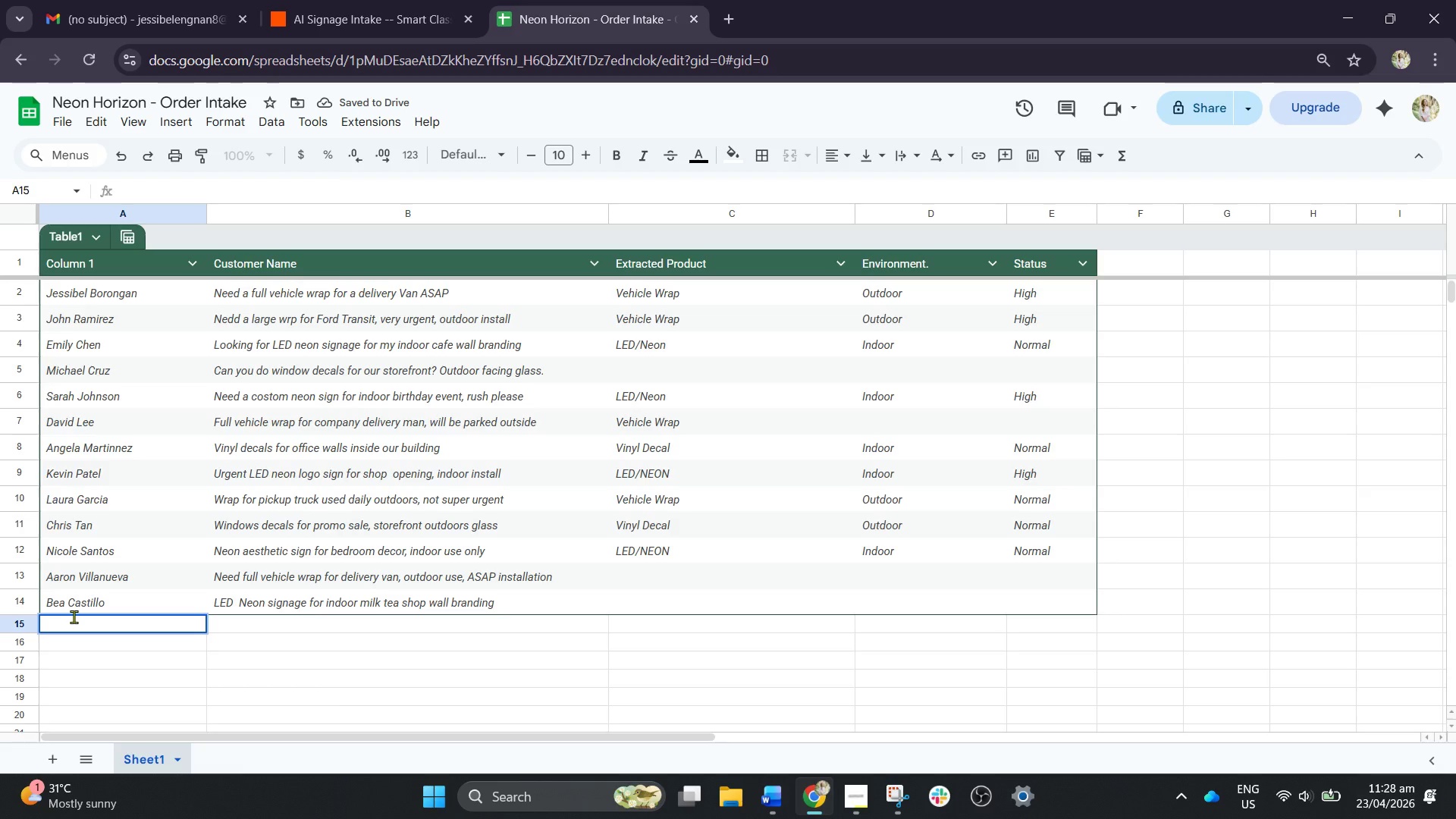 
type(Xar\]]\\Carl Mendoza)
 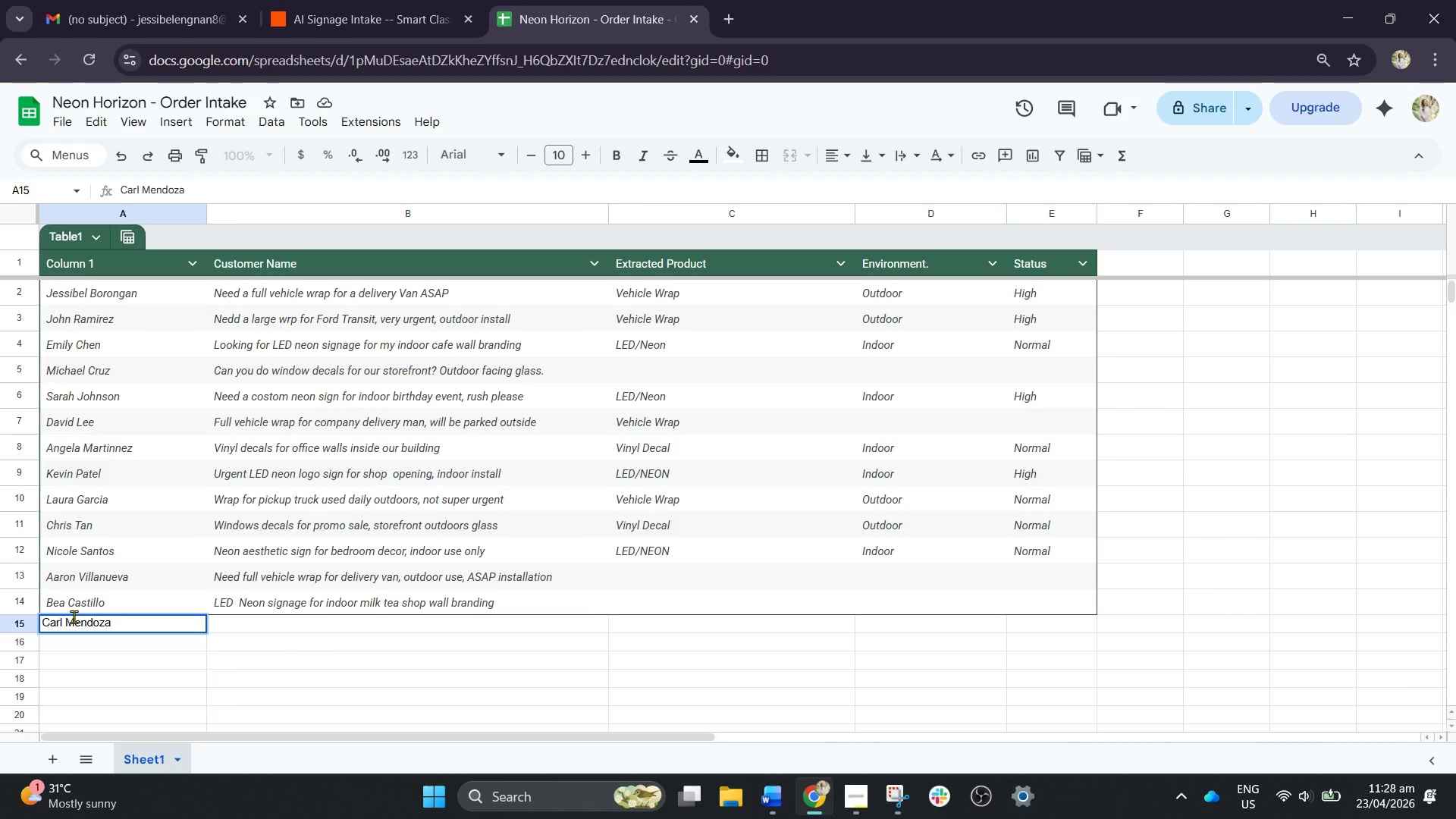 
hold_key(key=Backspace, duration=0.83)
 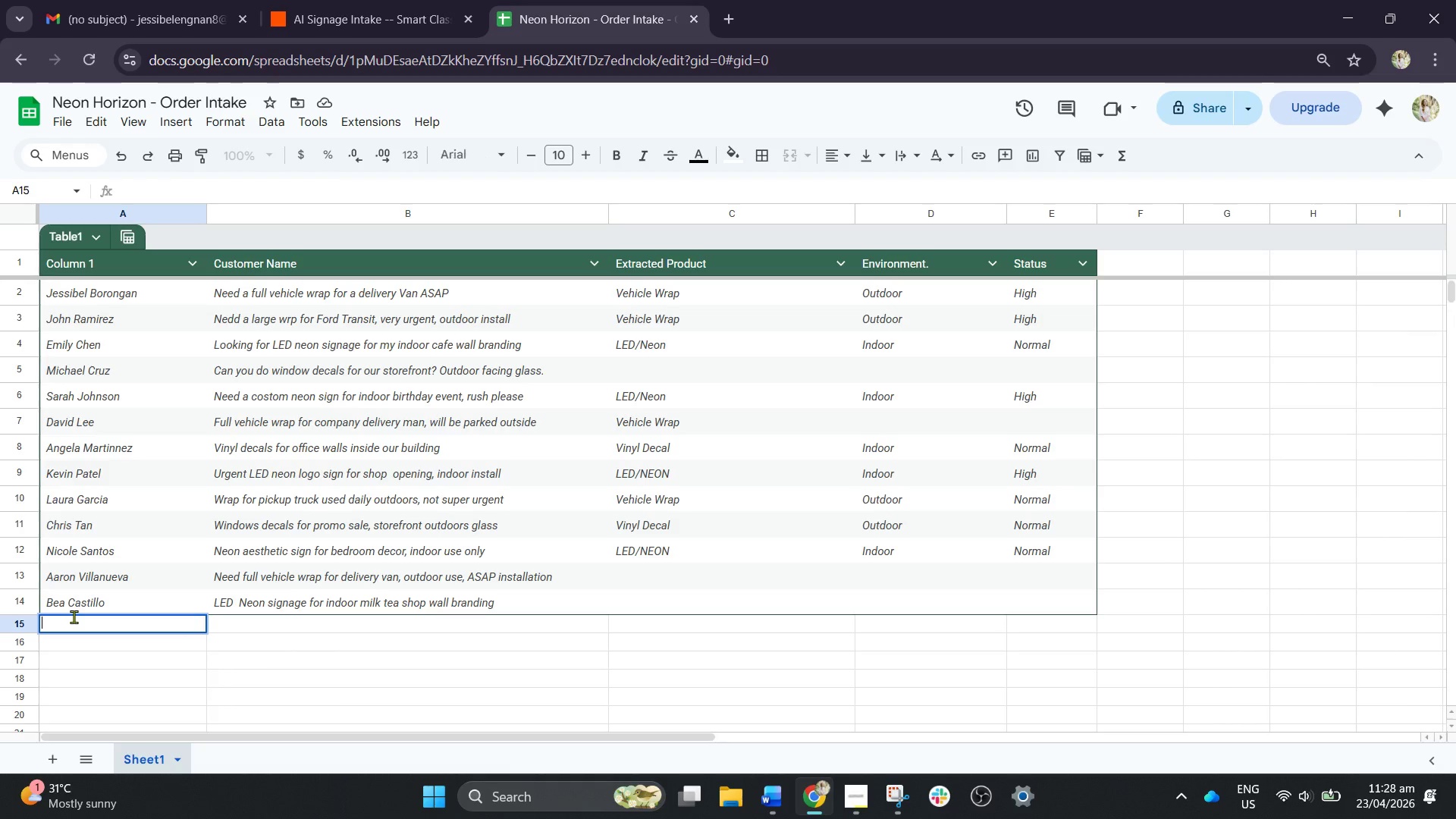 
double_click([247, 626])
 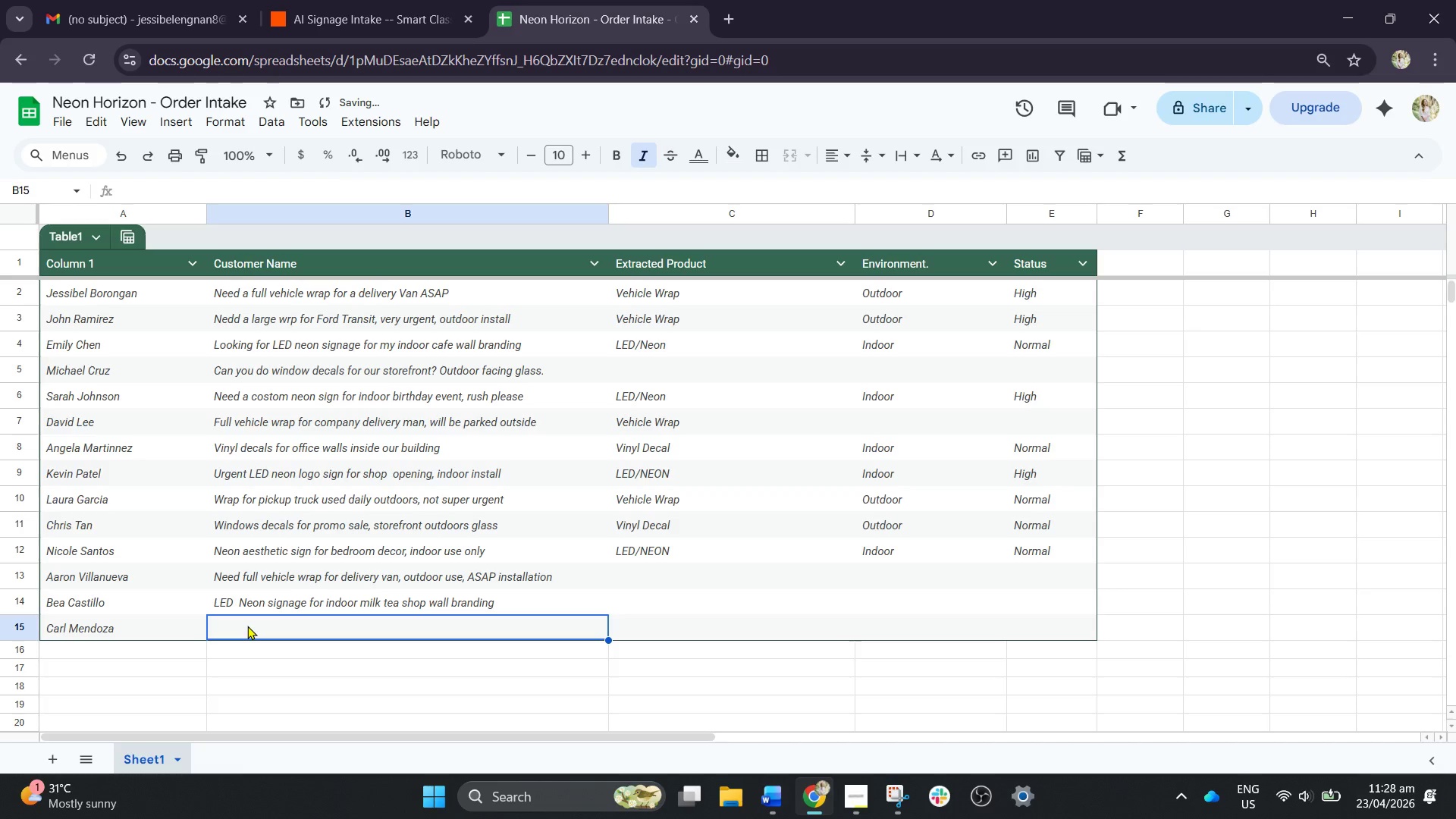 
triple_click([247, 626])
 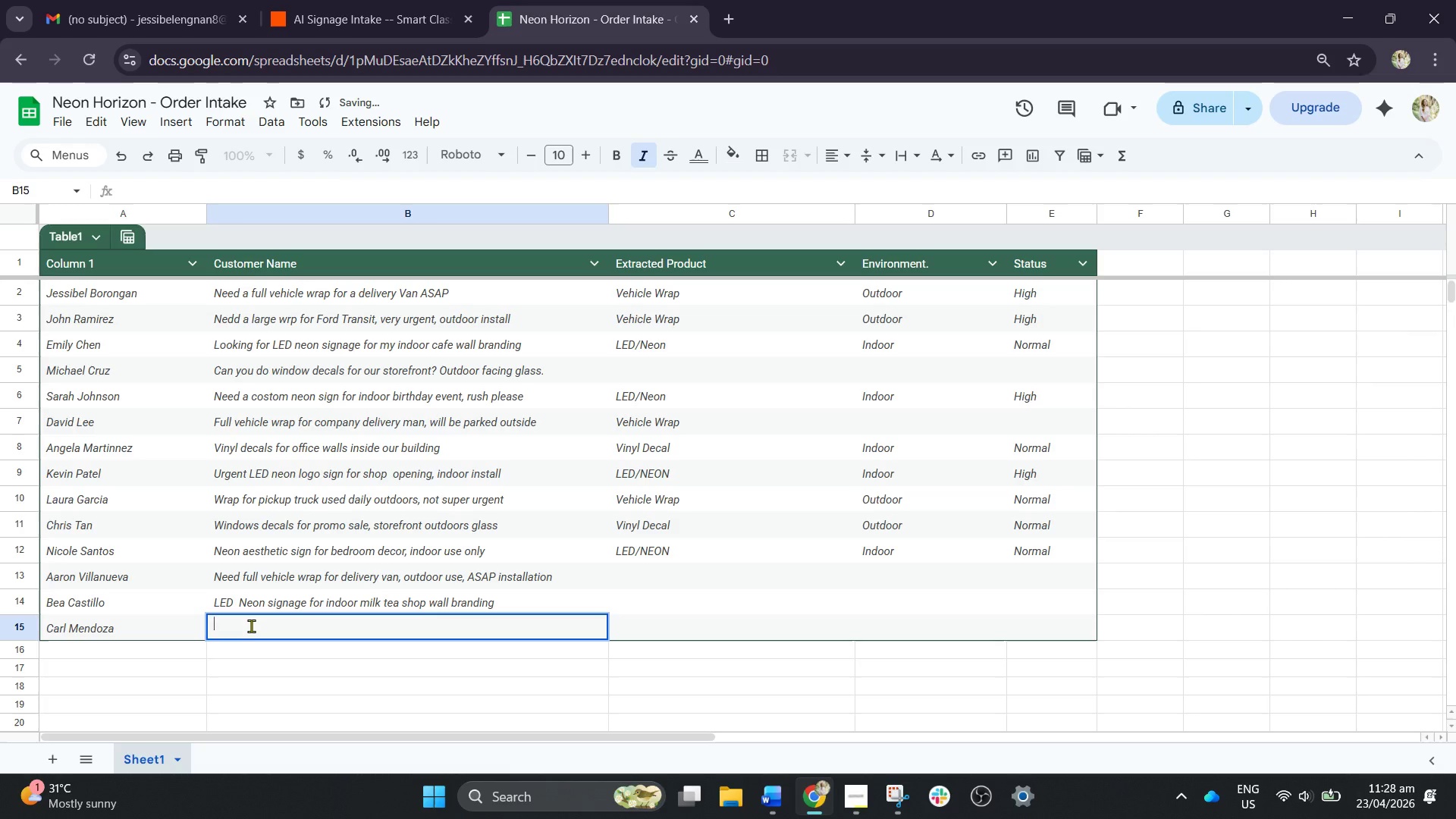 
type(Window )
 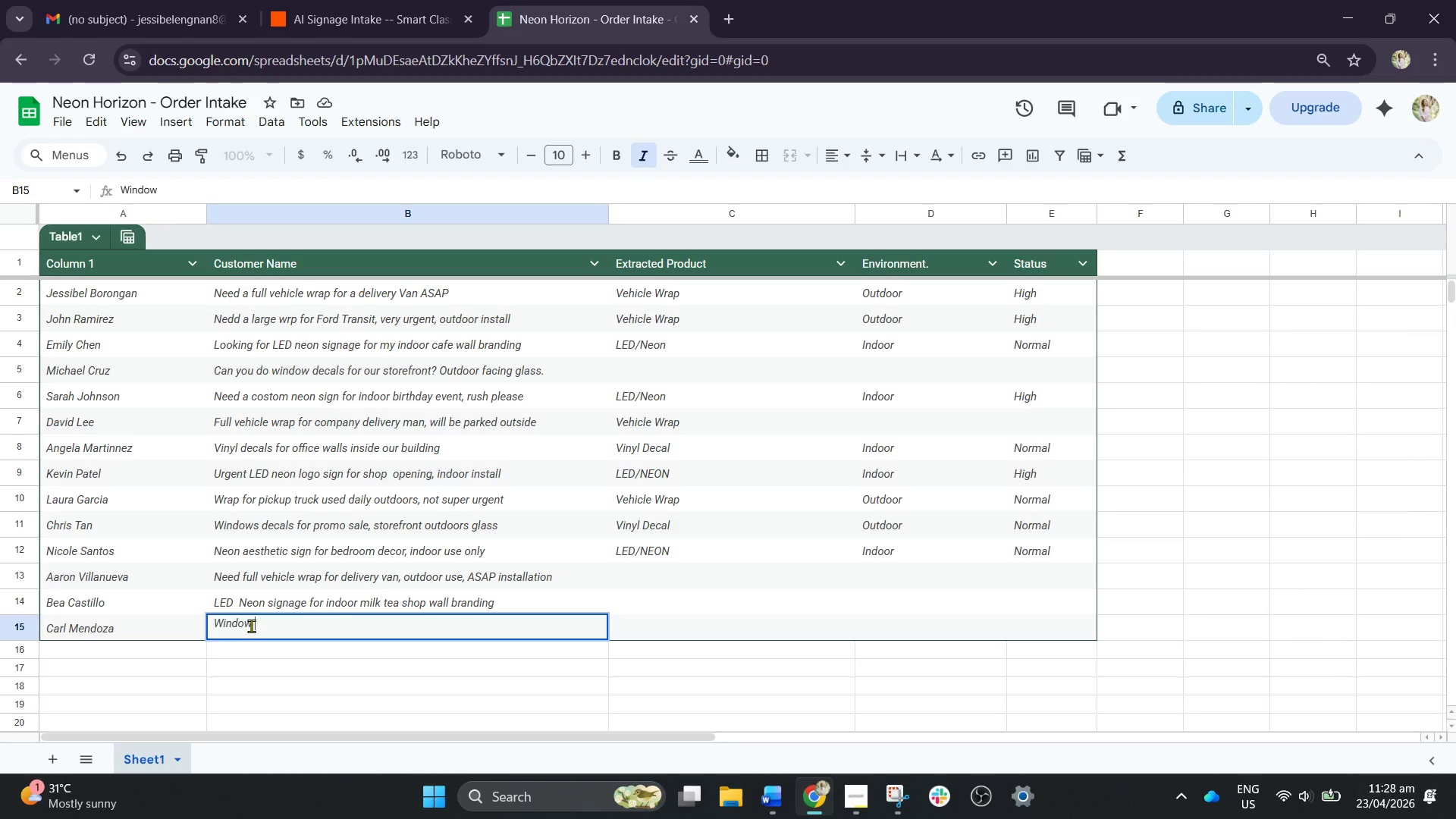 
wait(8.48)
 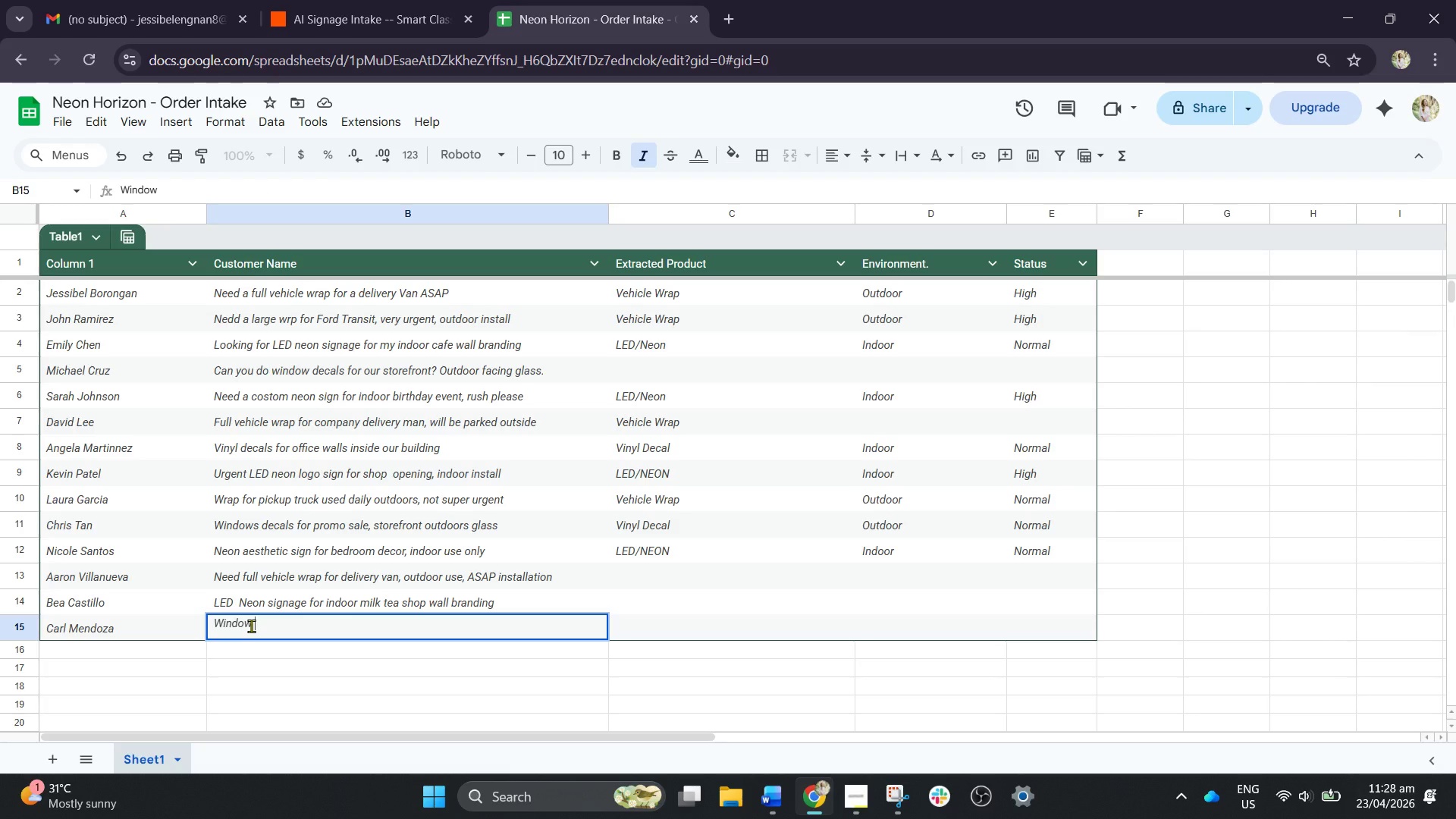 
type(vinyl decals for storefront glass, facing outside street)
 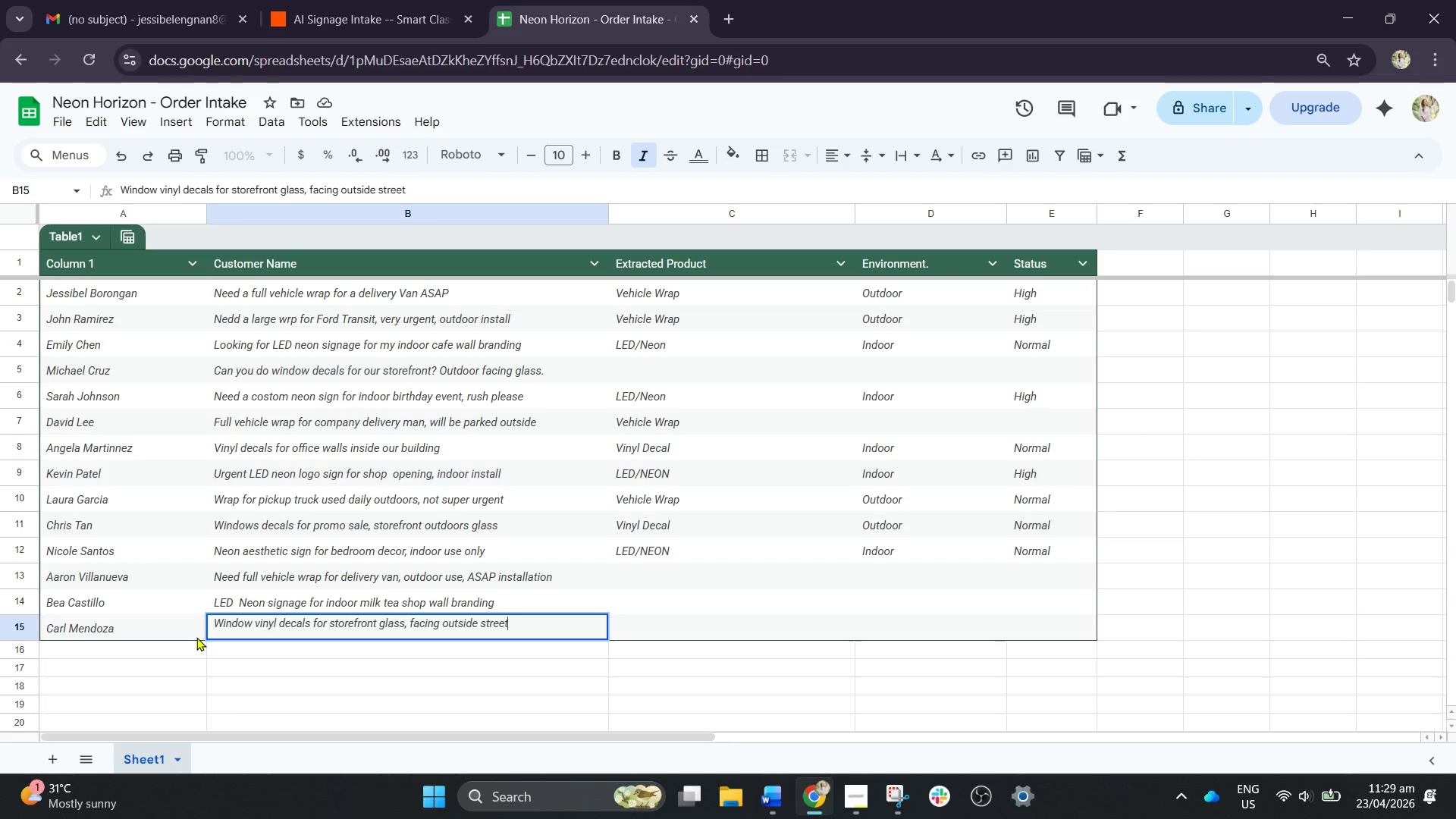 
left_click([130, 654])
 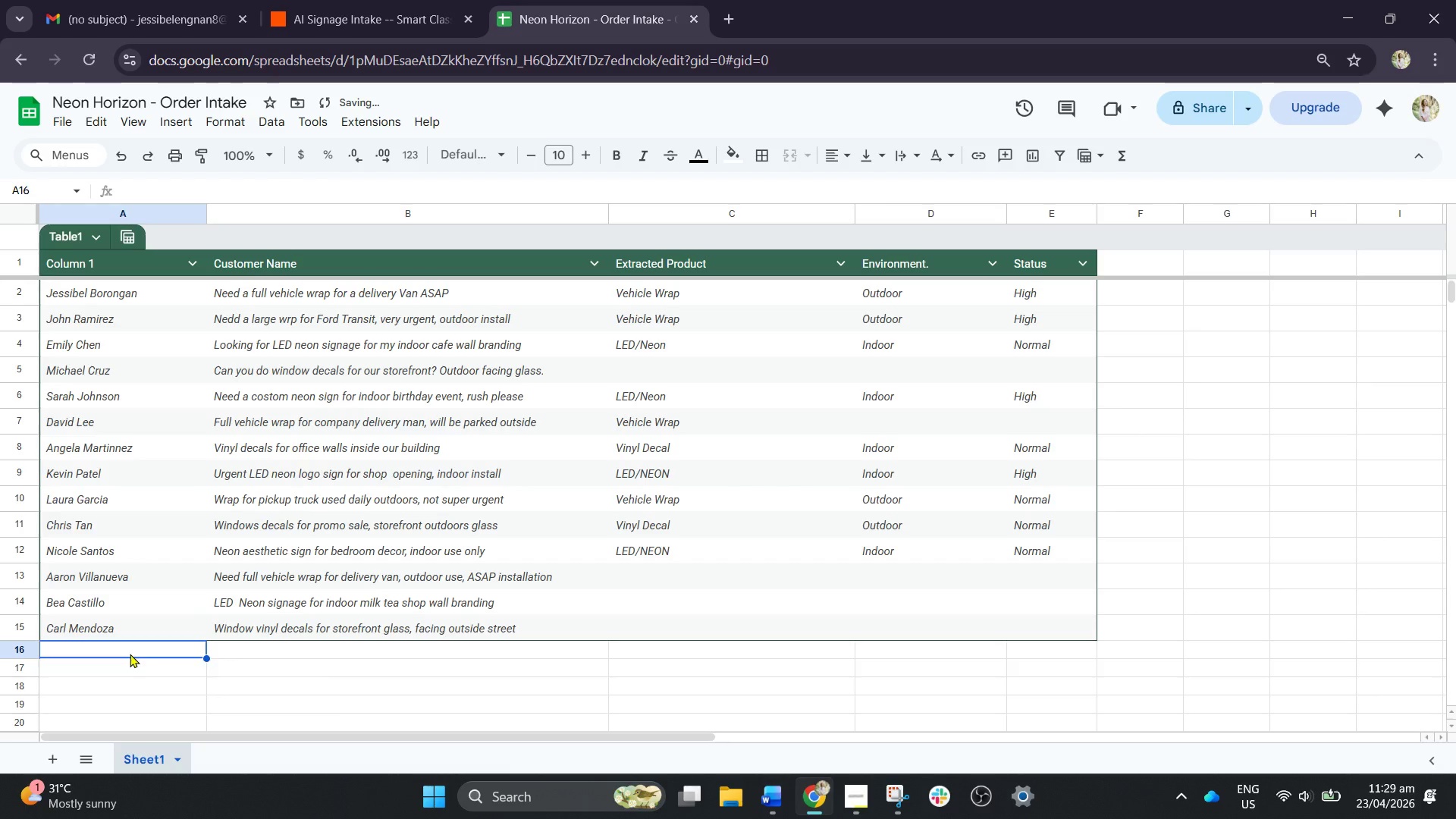 
type(Diana Ramos)
 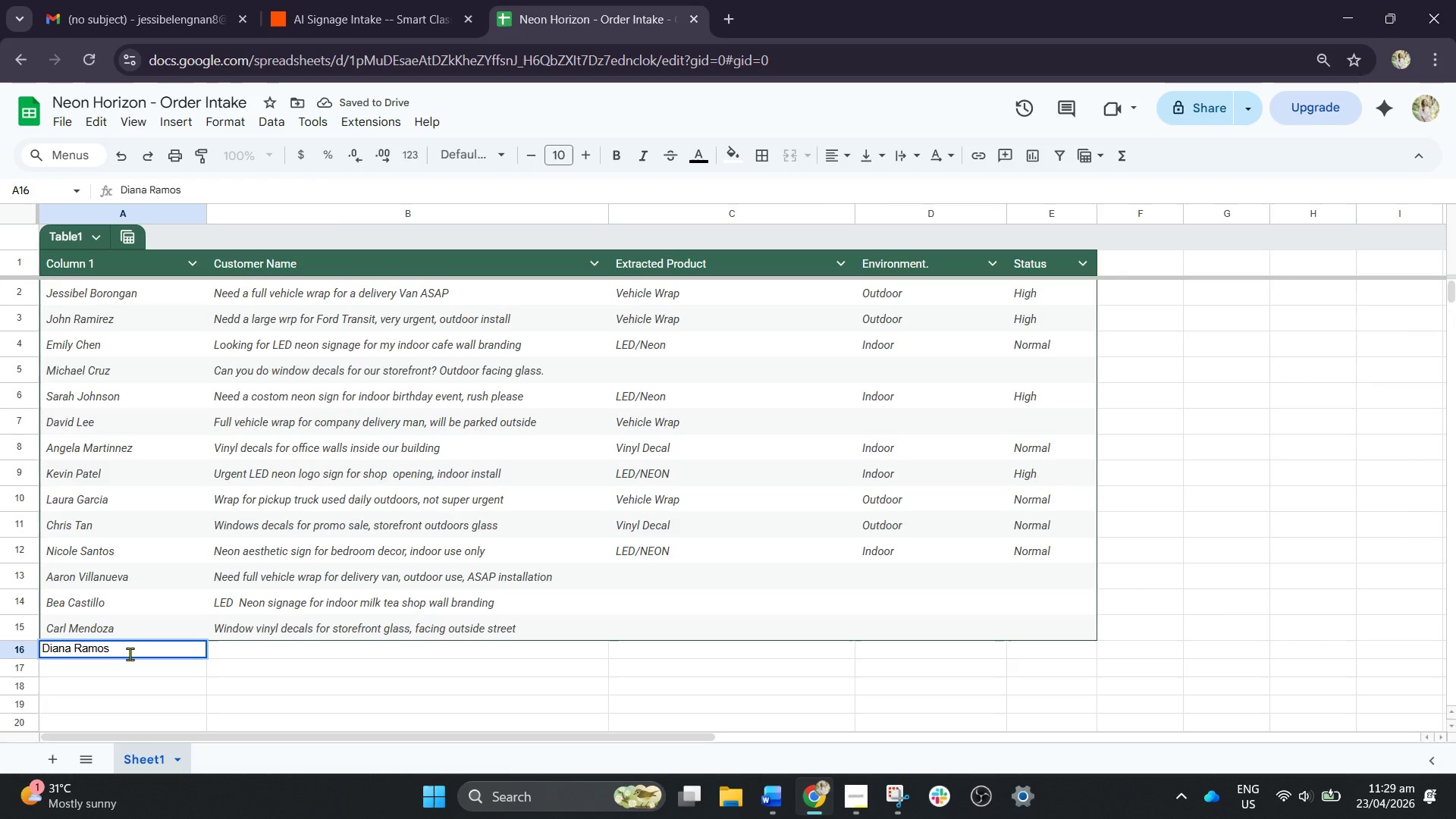 
double_click([232, 648])
 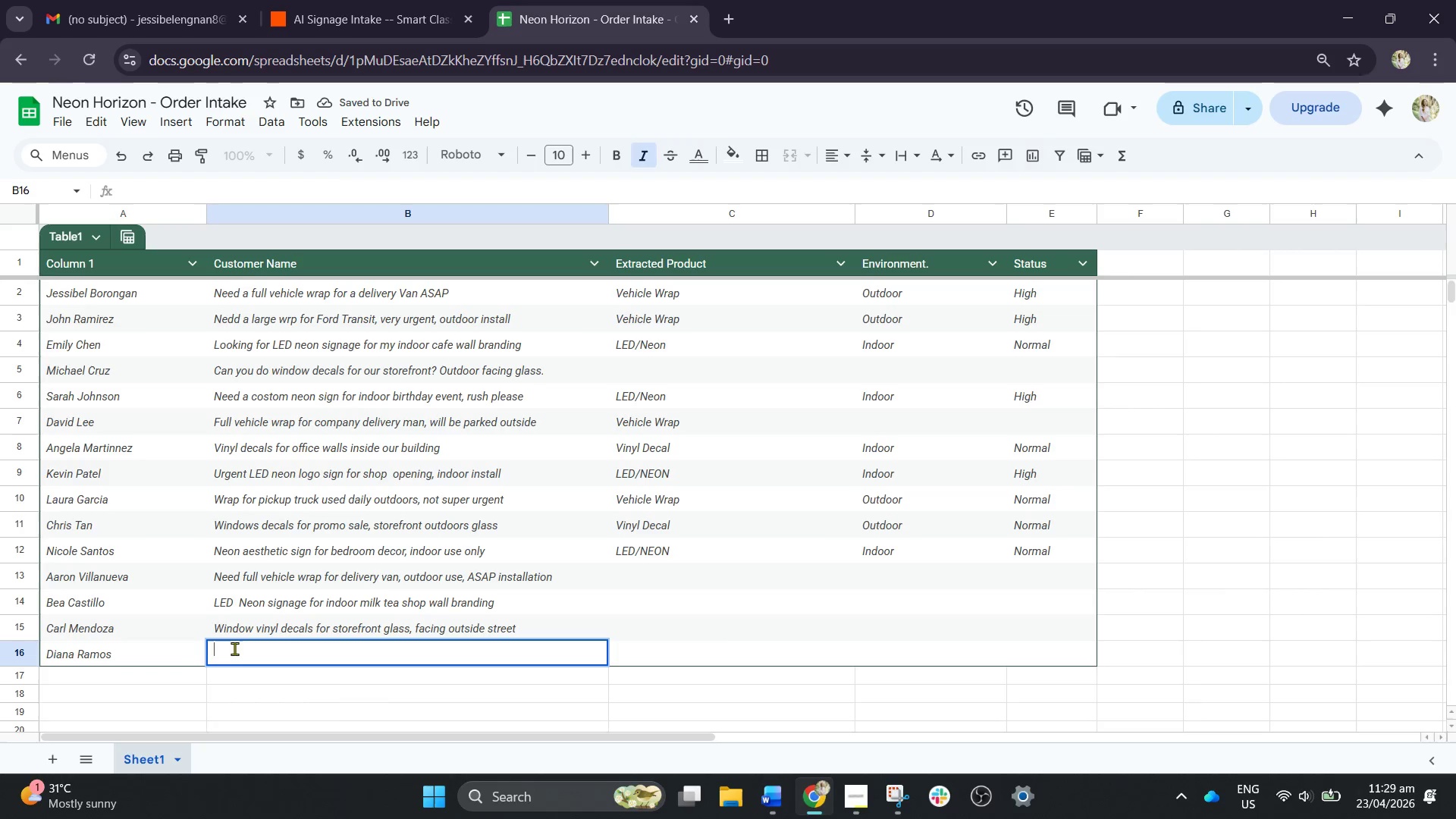 
type(Custom)
 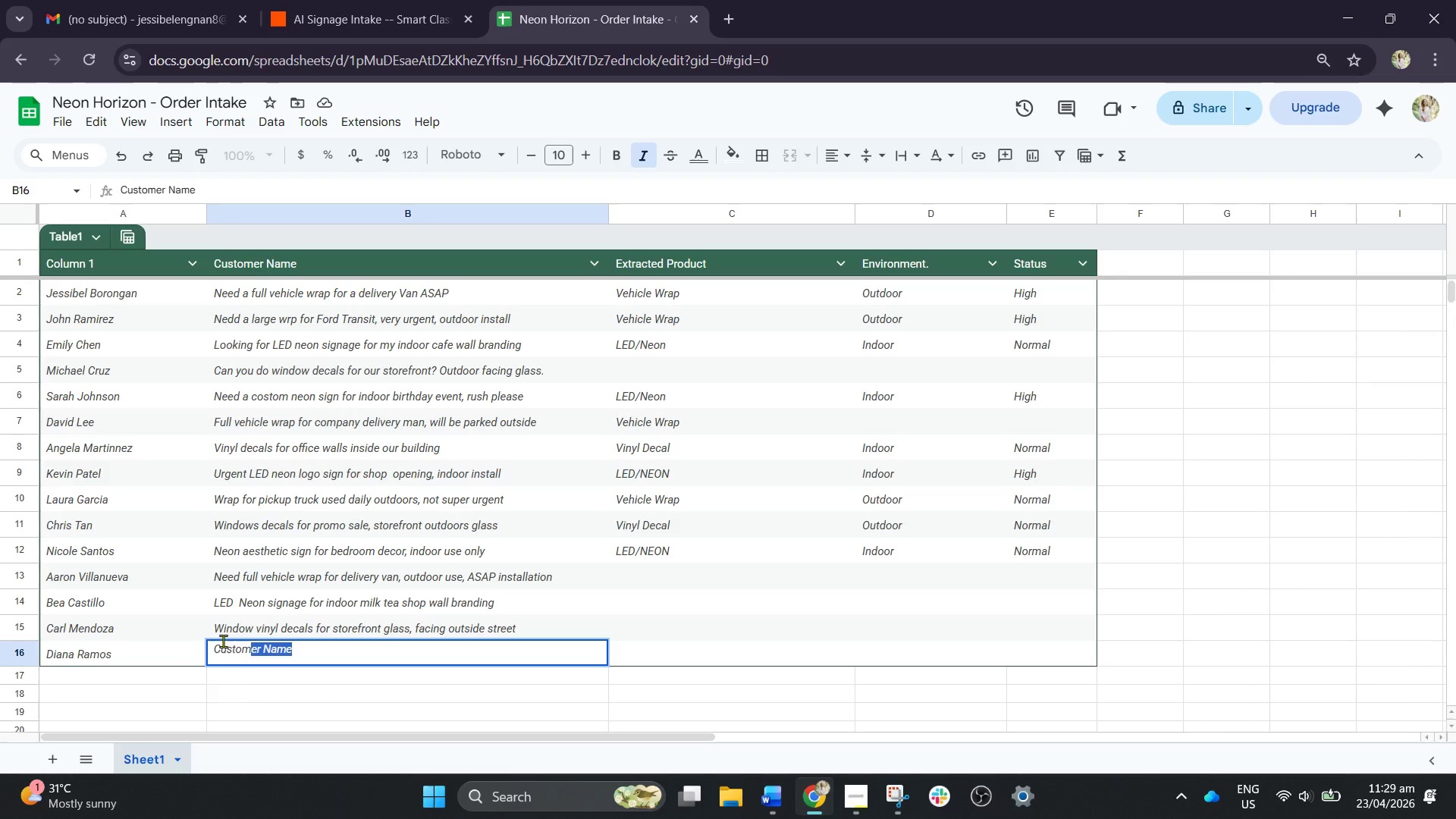 
type(m neon sign fr)
key(Backspace)
type(or indoor wedding a)
key(Backspace)
type(backdo=r)
key(Backspace)
key(Backspace)
key(Backspace)
type(rop, rush order)
 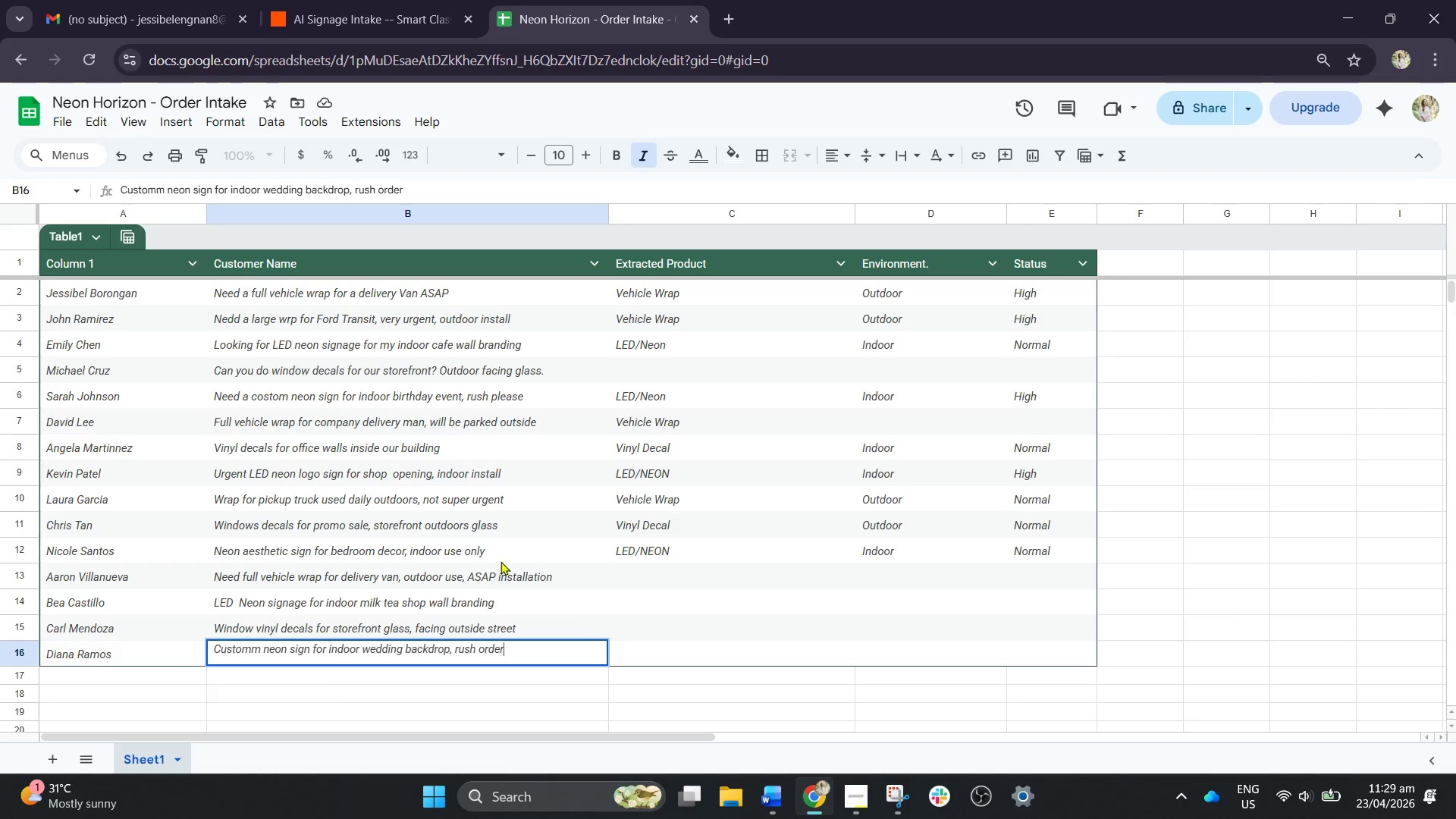 
left_click([586, 629])
 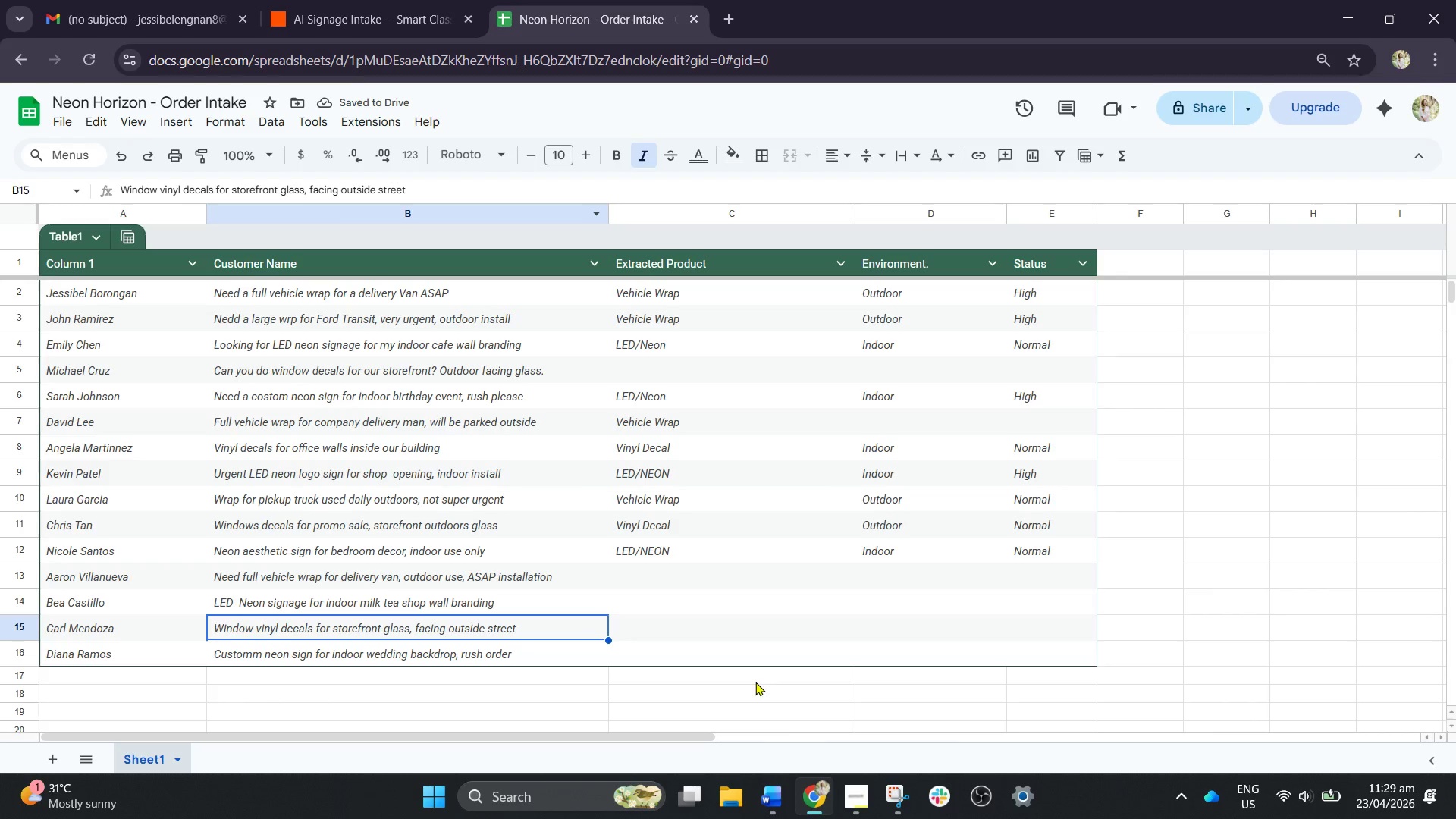 
left_click([899, 800])
 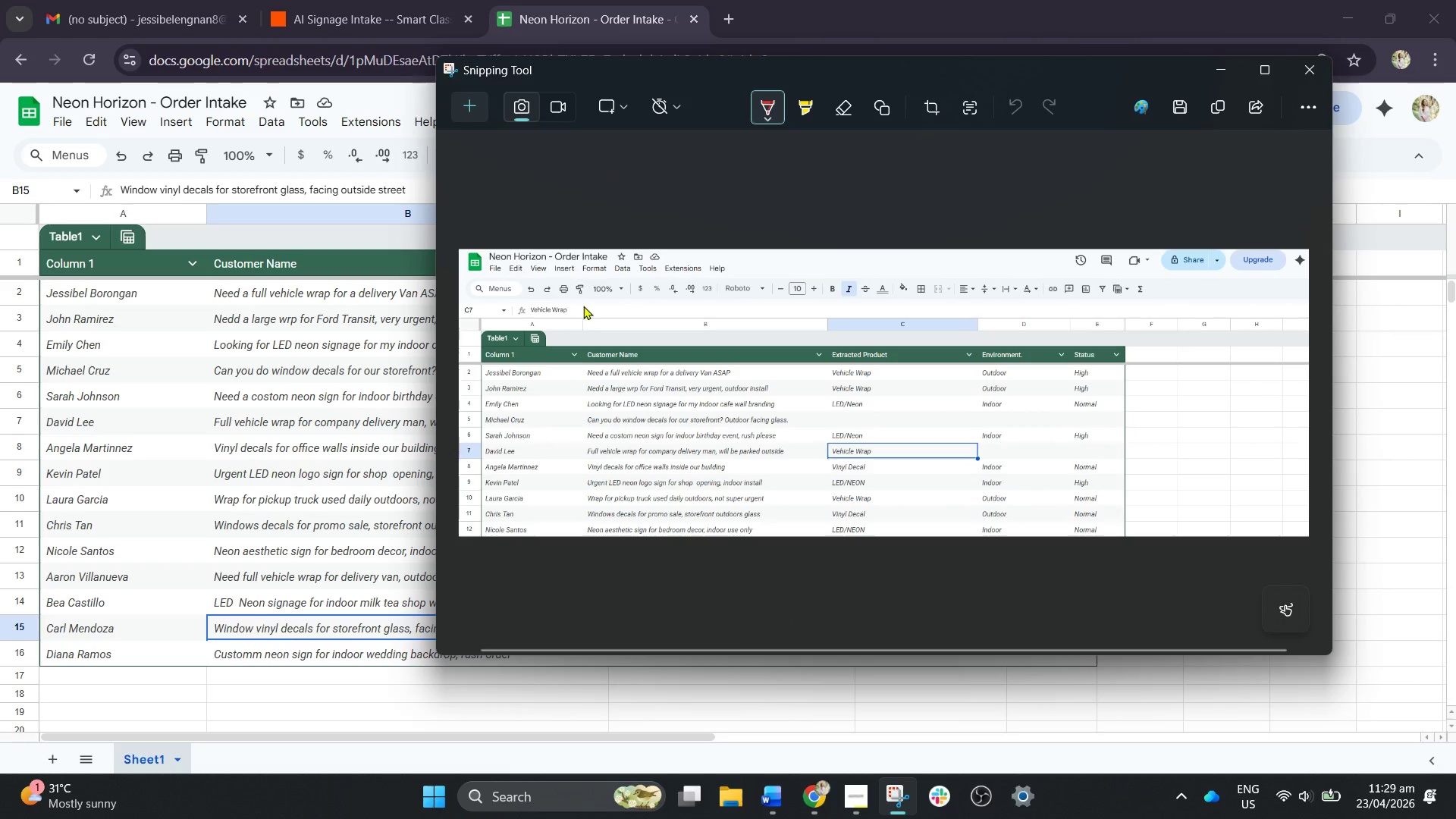 
left_click([469, 104])
 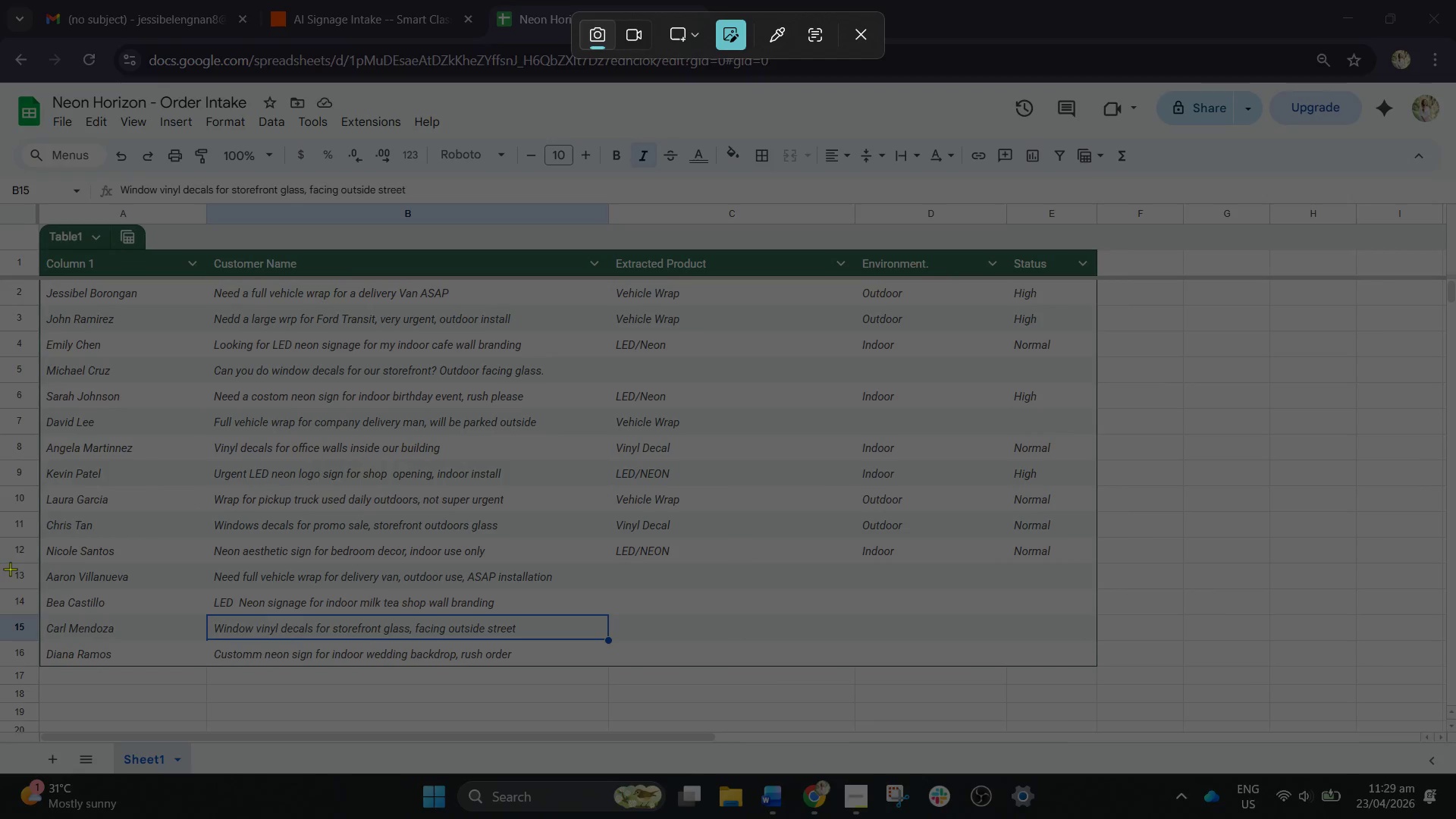 
left_click_drag(start_coordinate=[0, 570], to_coordinate=[1093, 667])
 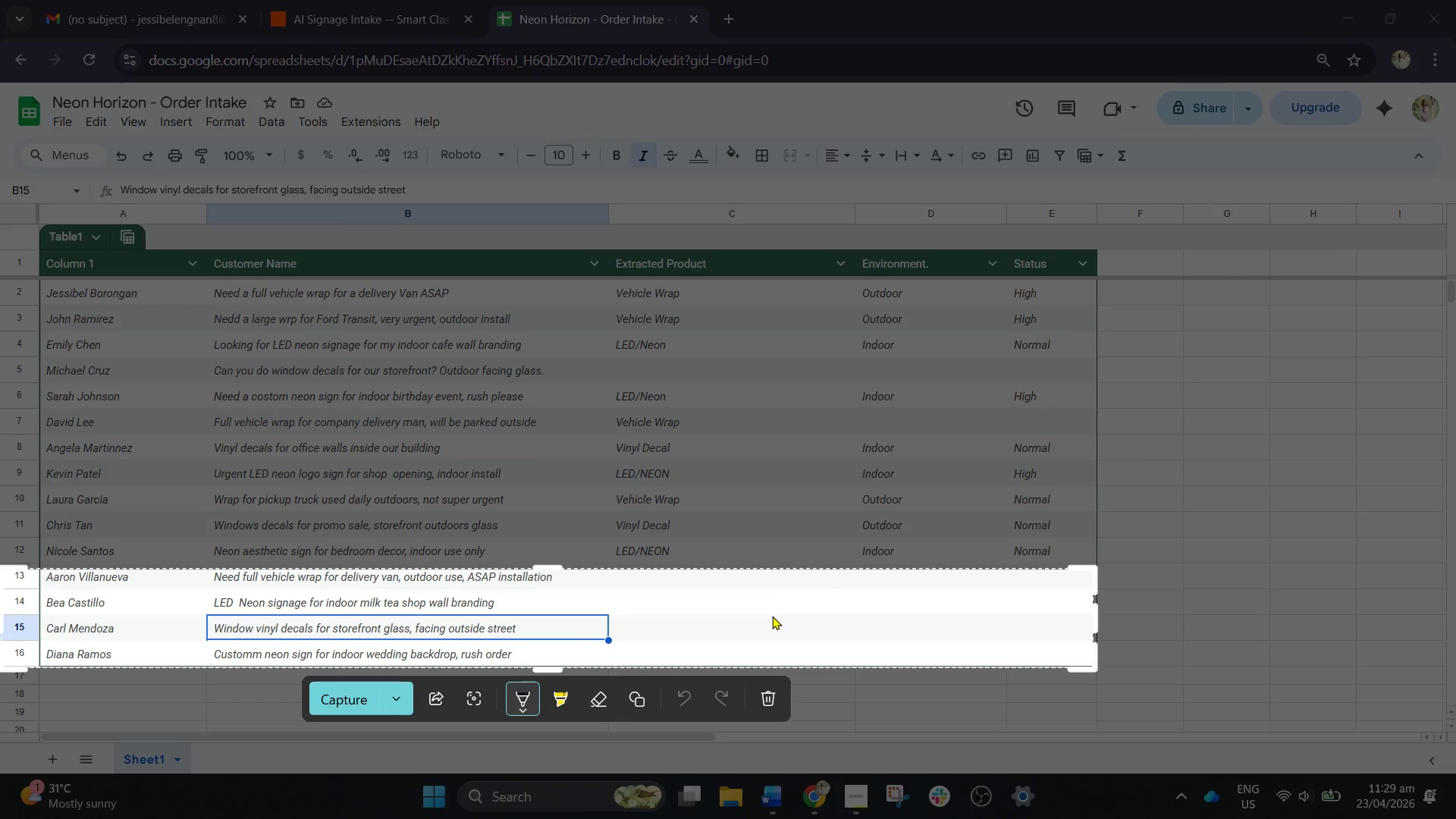 
key(Control+C)
 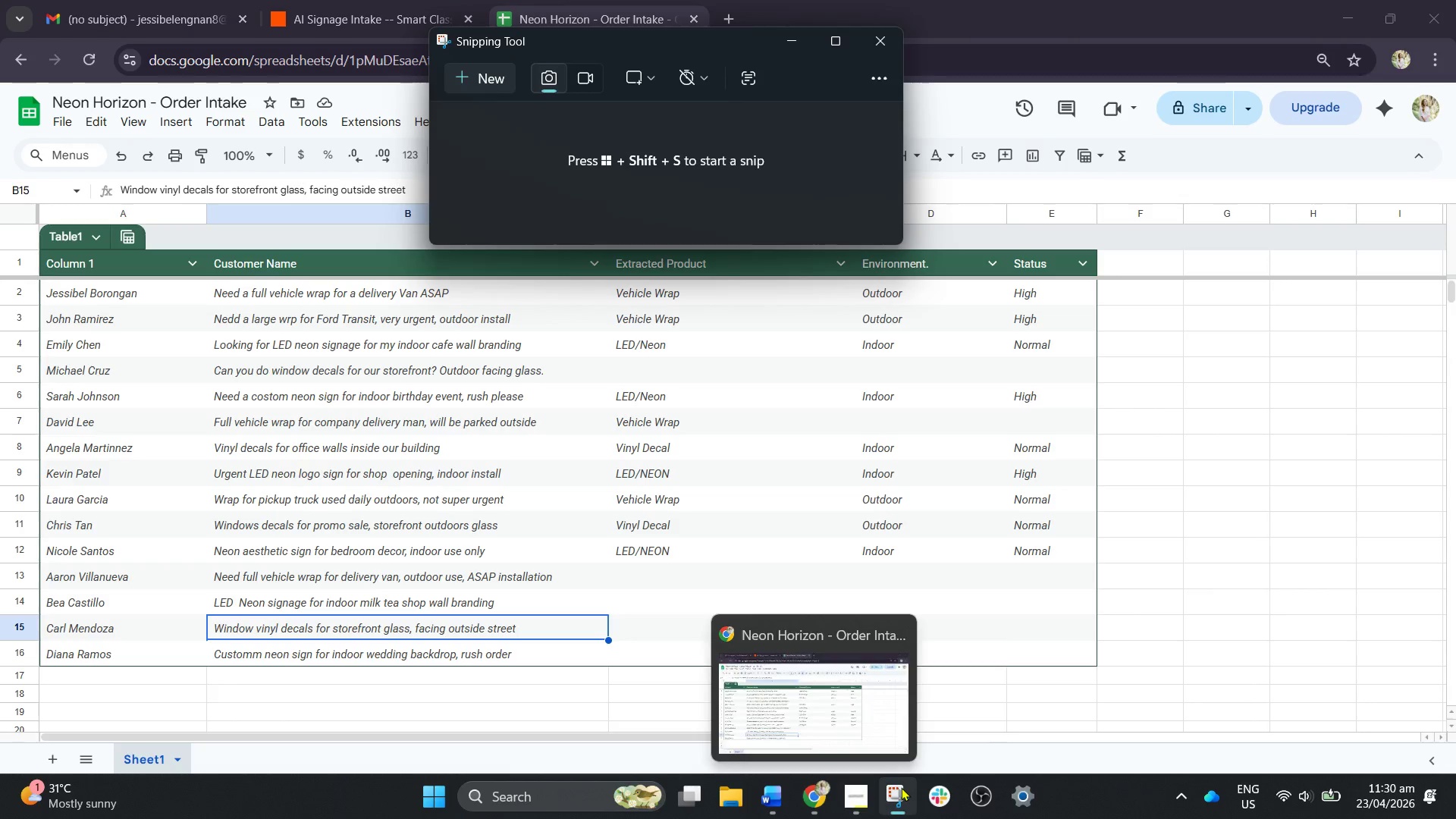 
right_click([690, 152])
 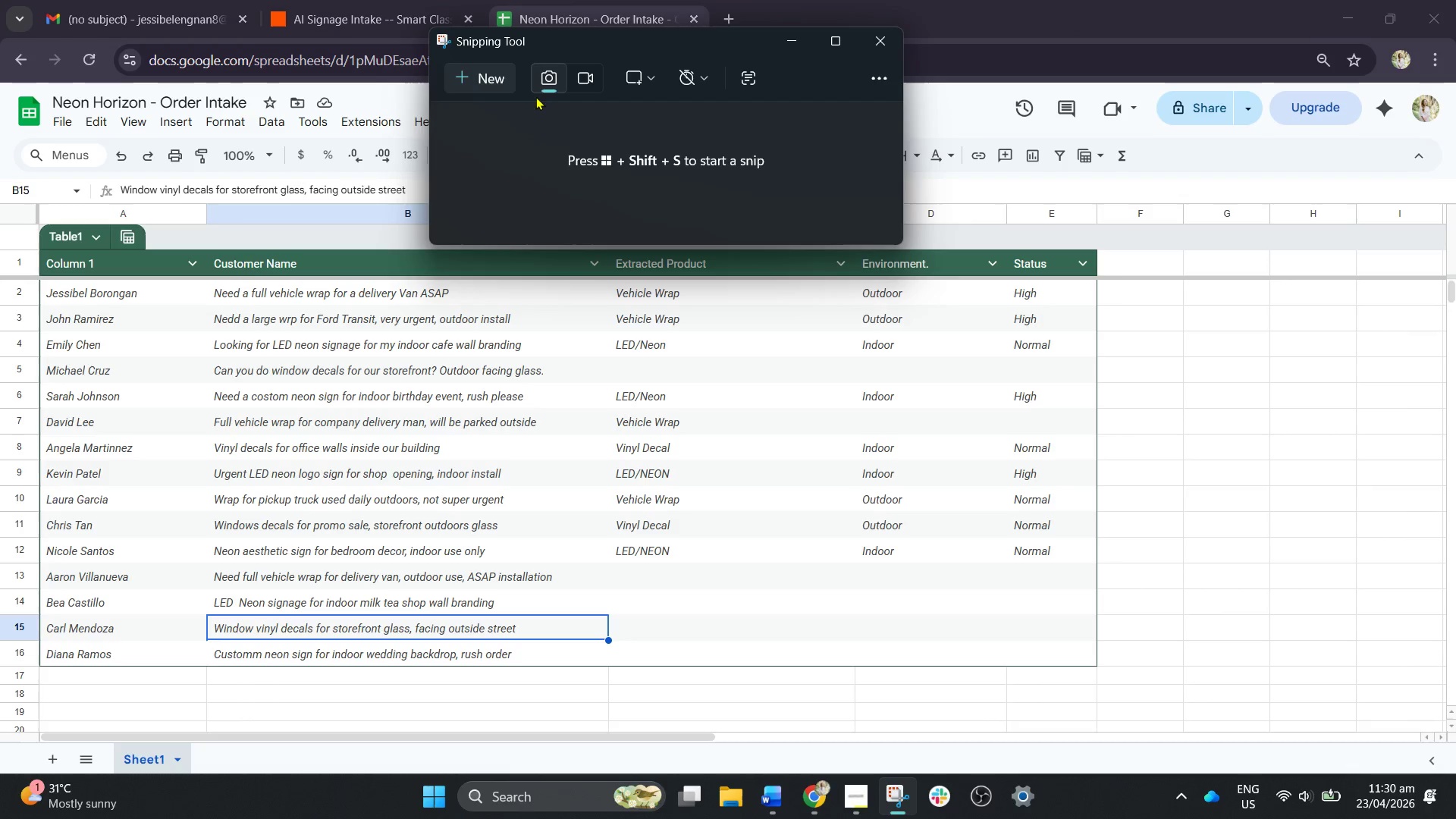 
left_click([485, 78])
 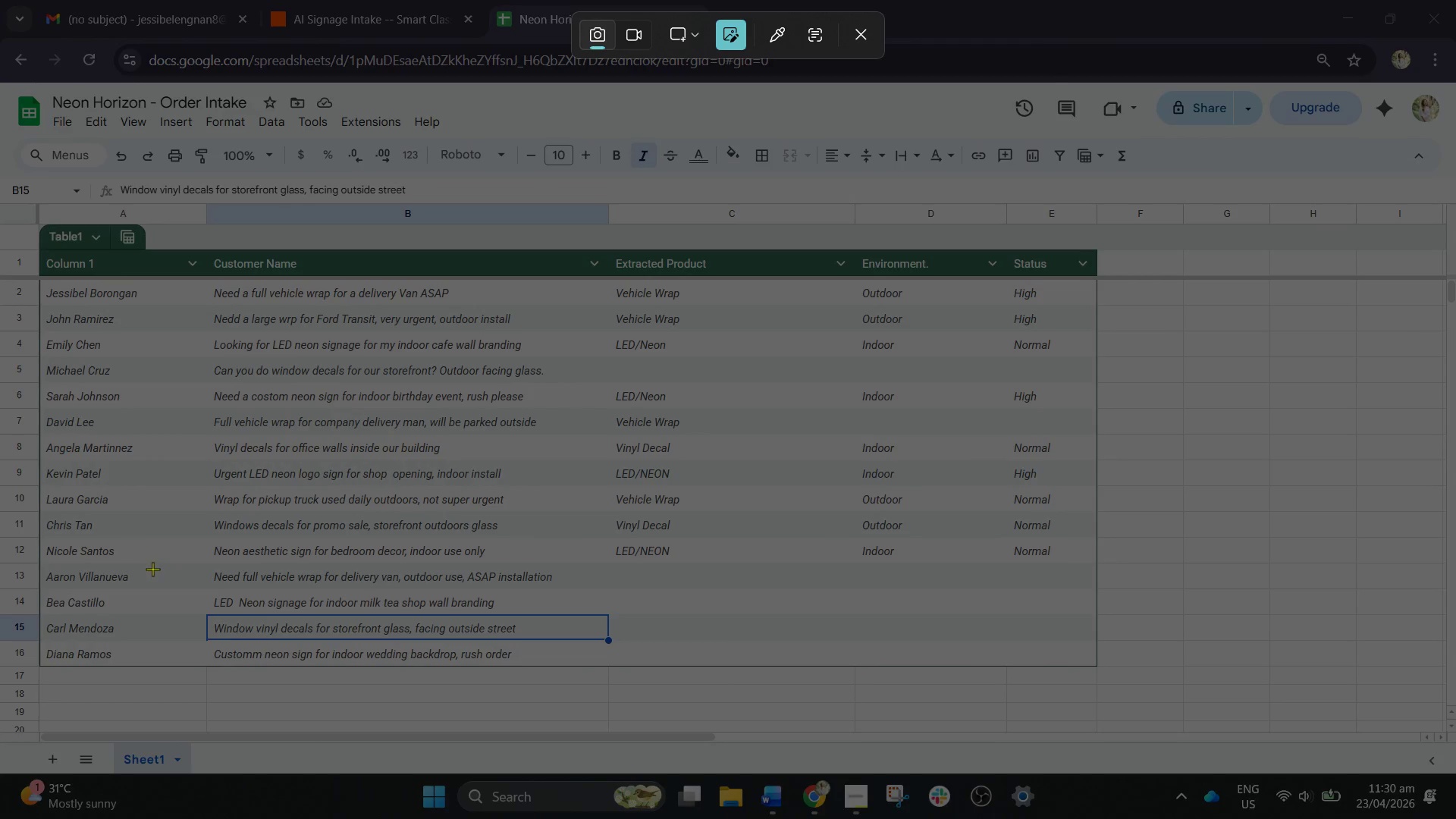 
key(Escape)
 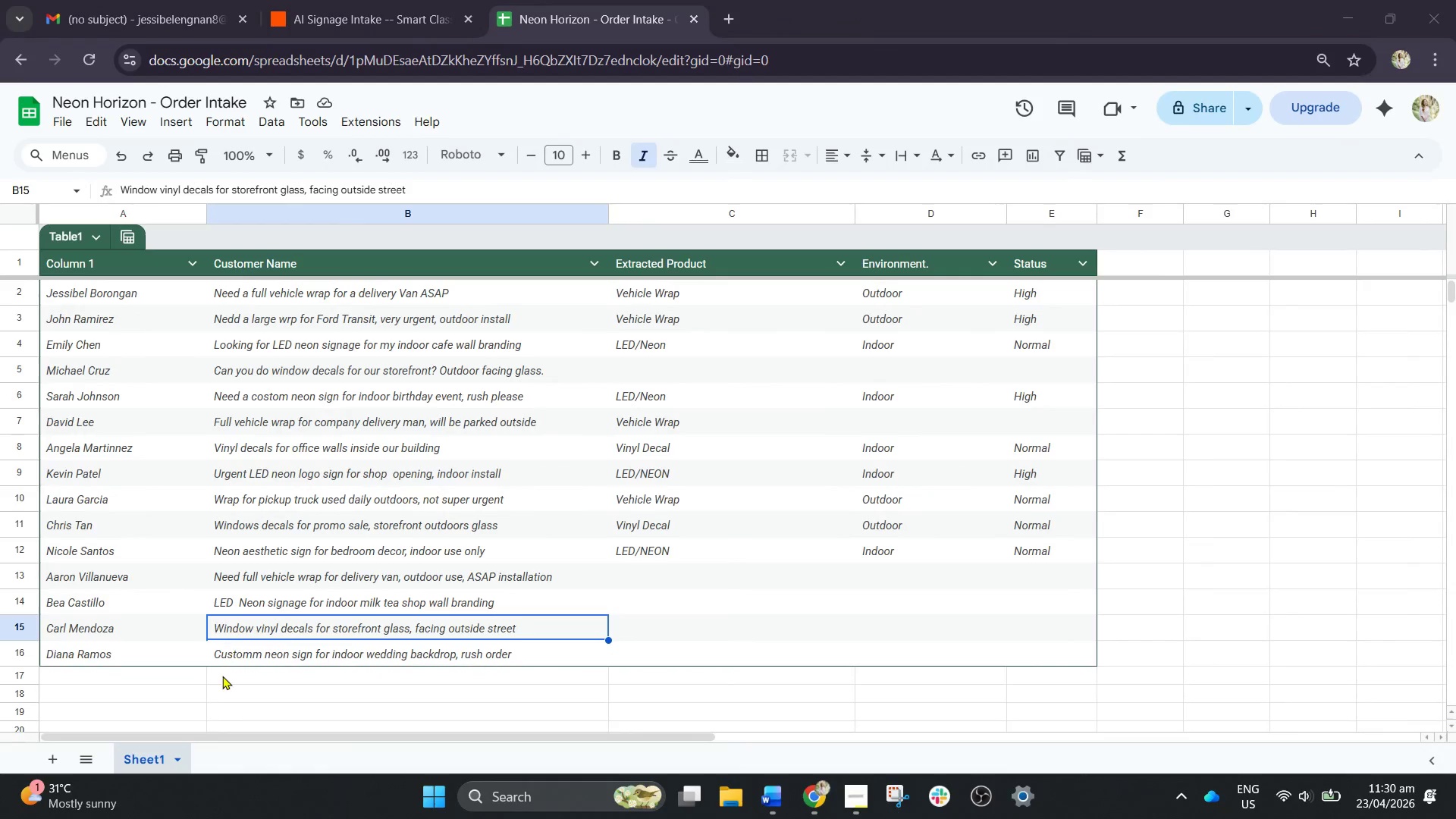 
left_click([222, 680])
 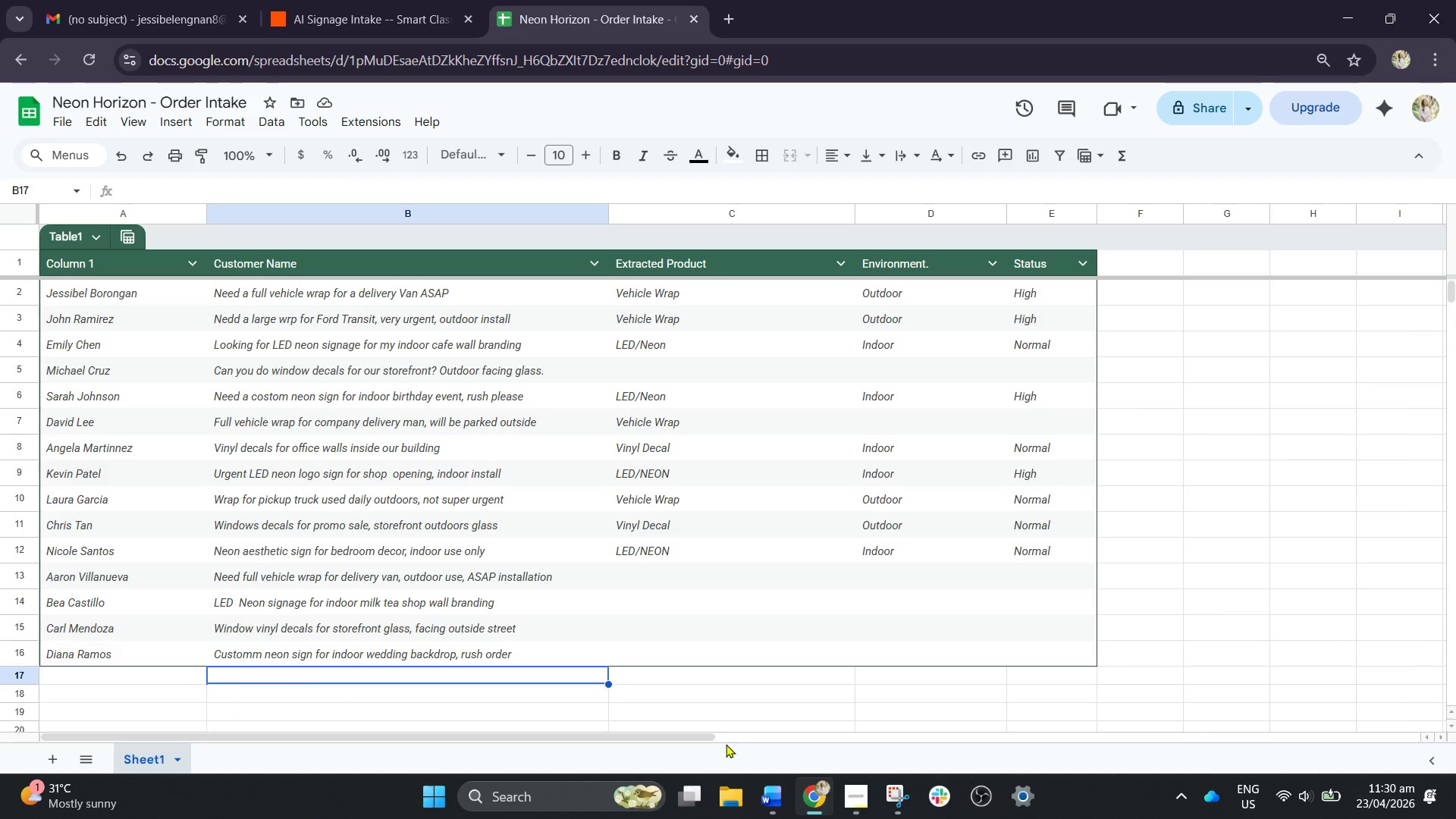 
left_click([883, 789])
 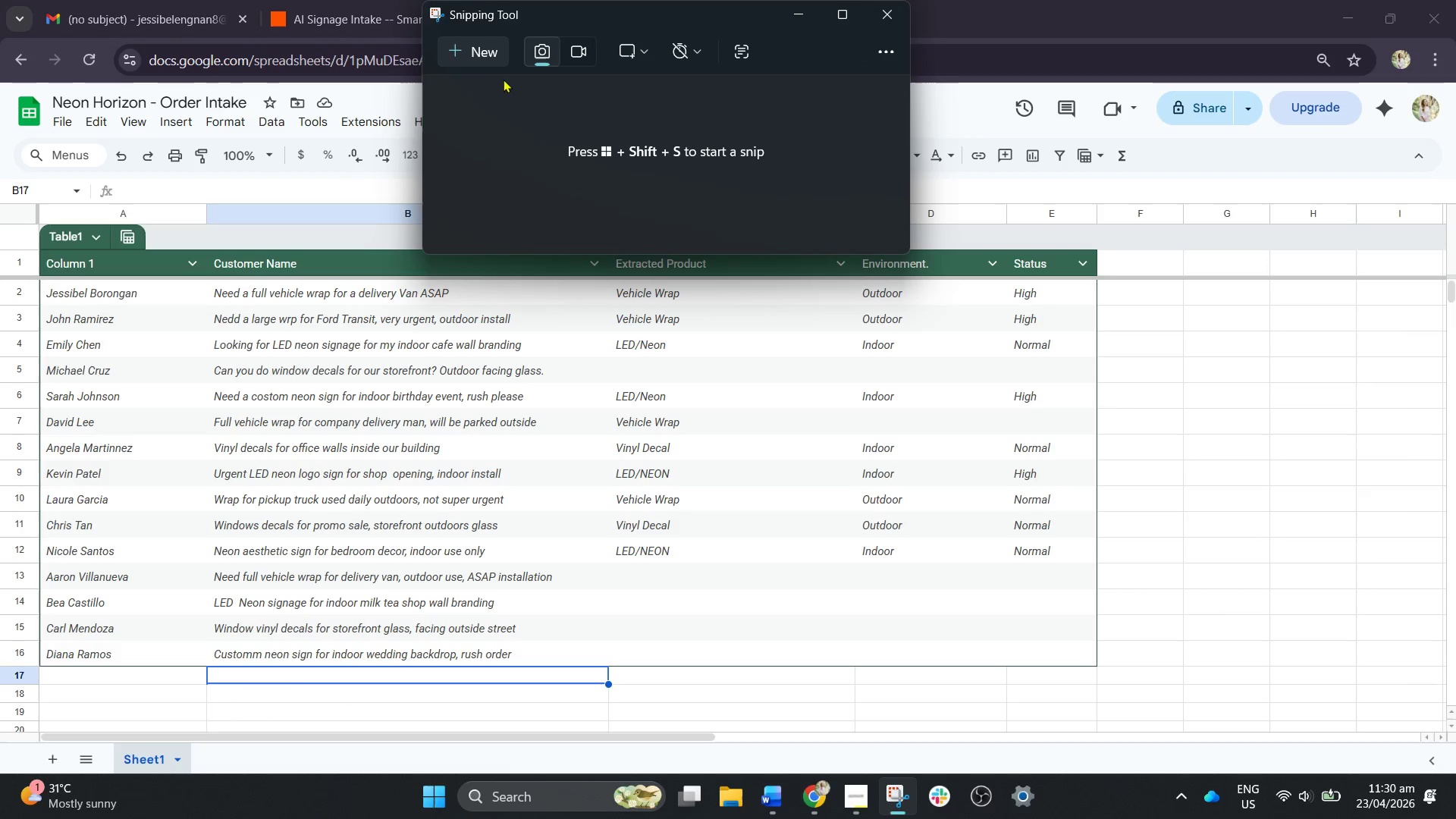 
left_click([468, 55])
 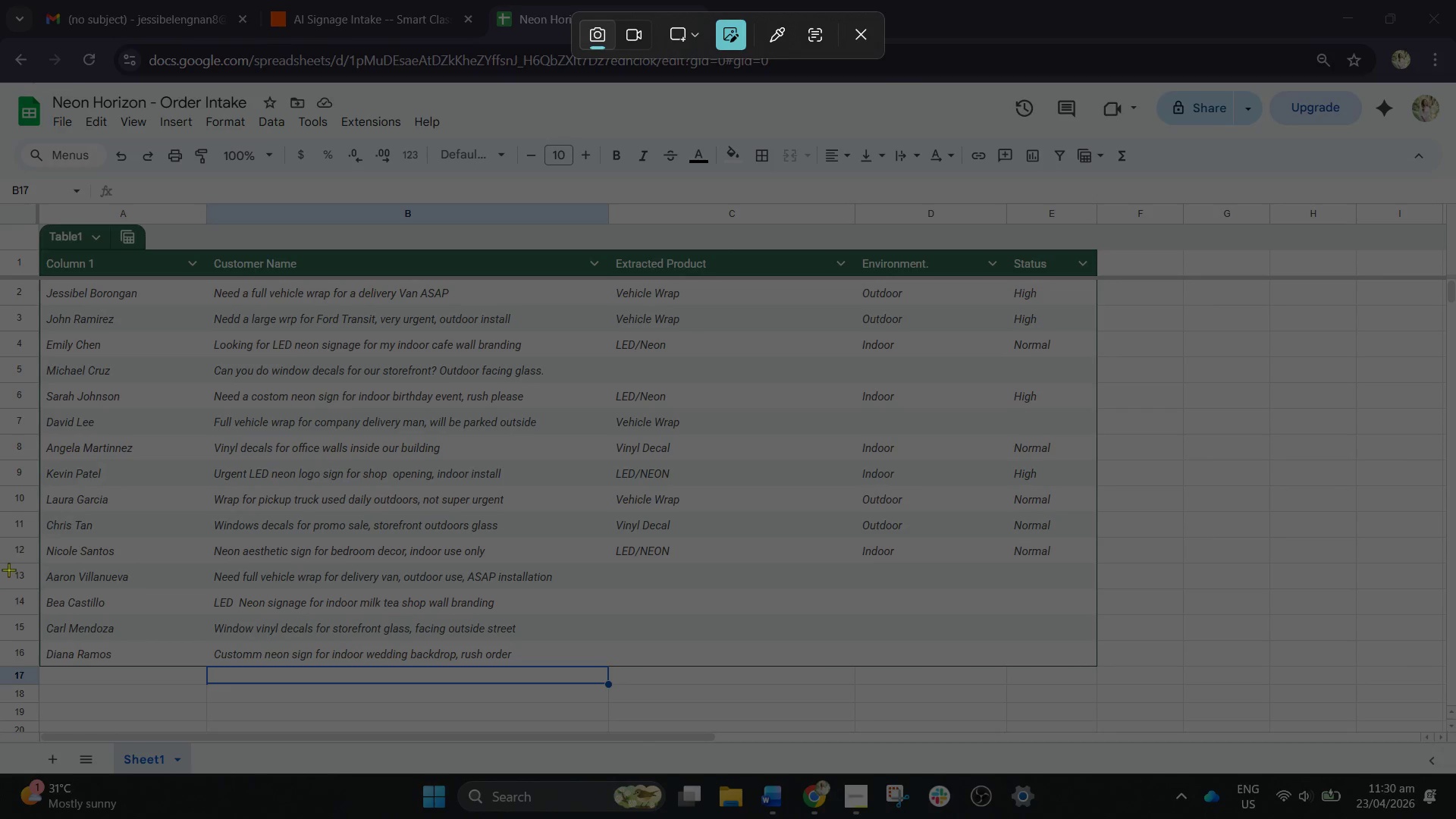 
left_click_drag(start_coordinate=[7, 563], to_coordinate=[1095, 664])
 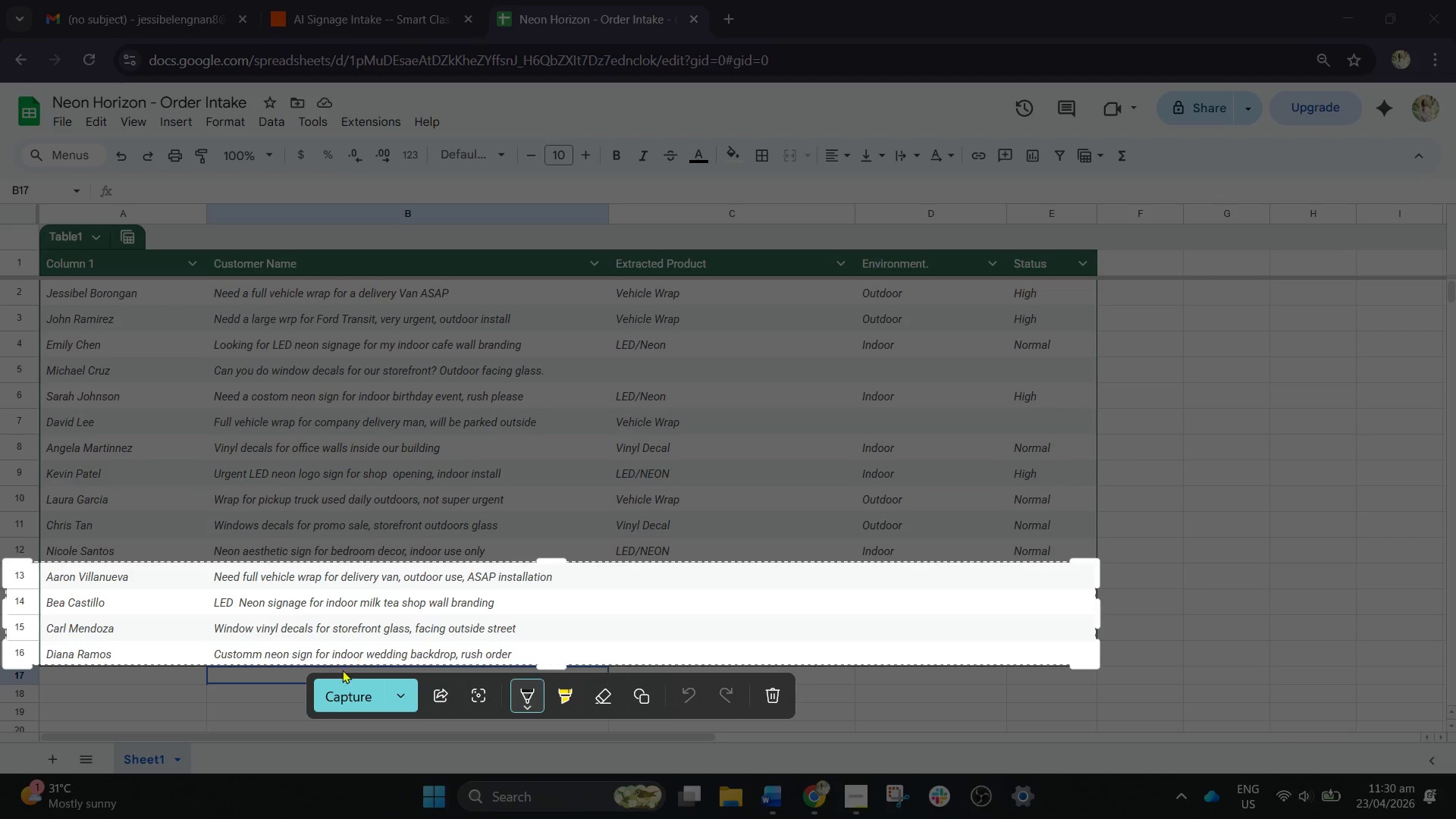 
left_click([340, 693])
 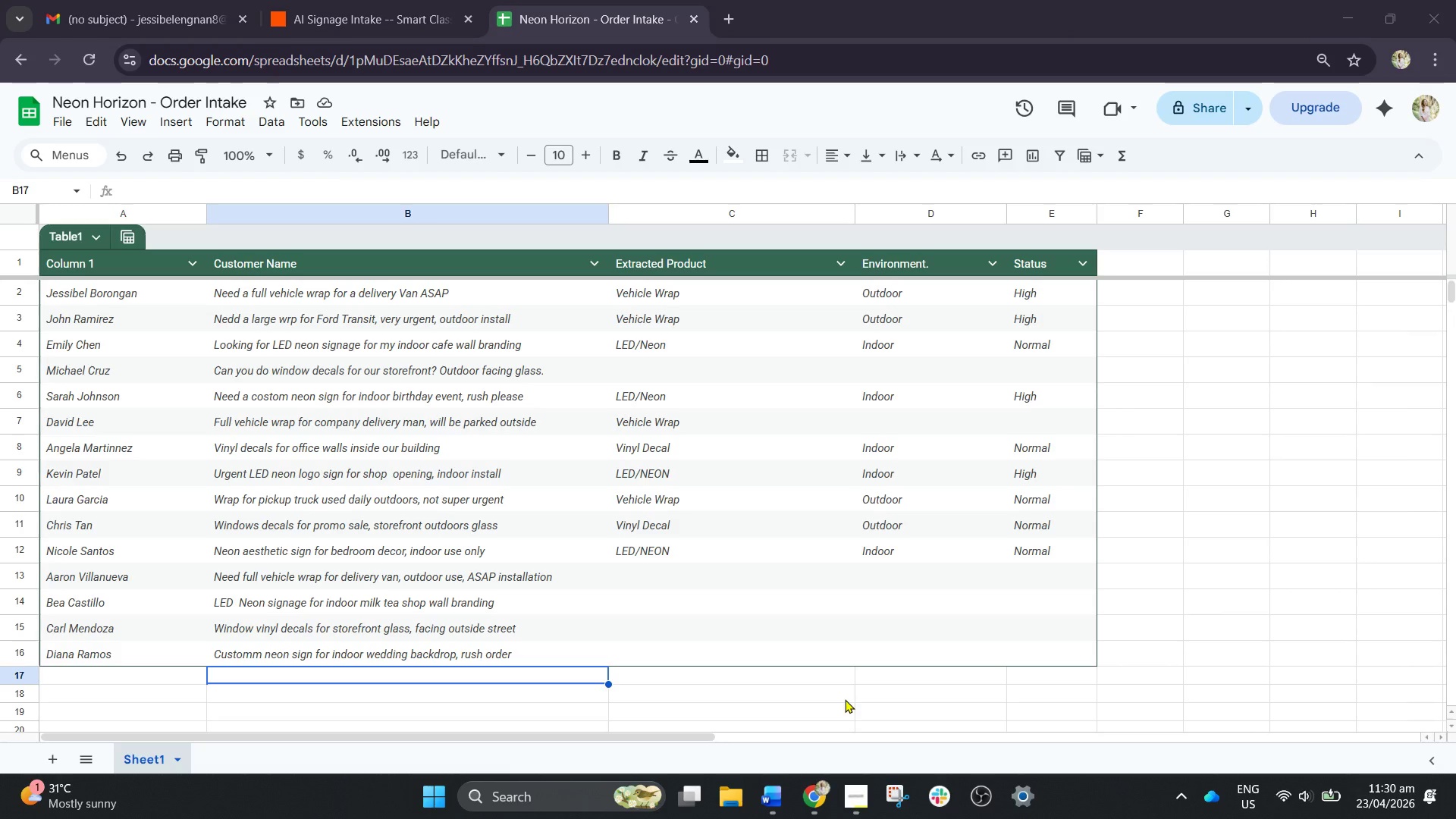 
wait(32.25)
 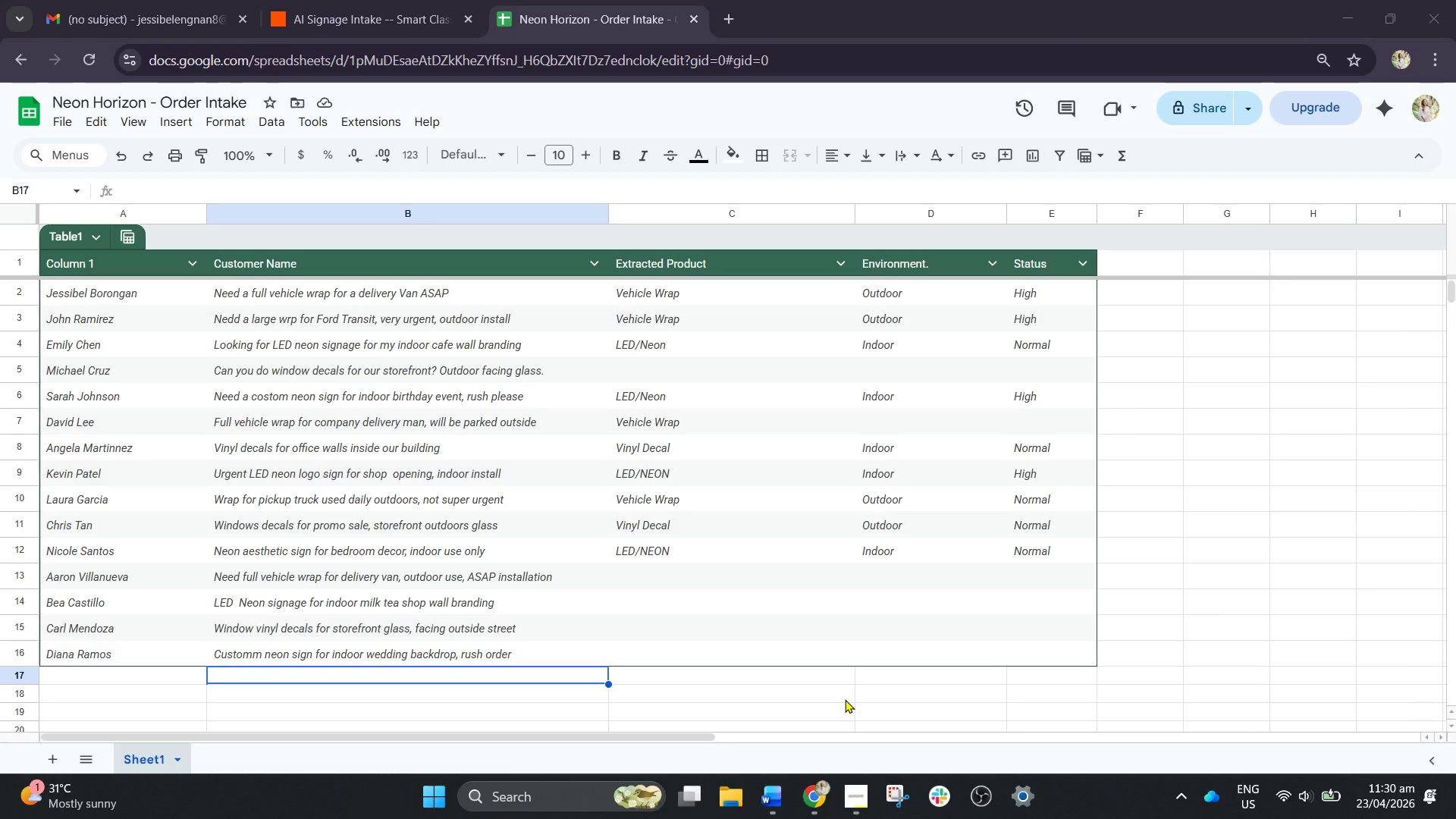 
scroll: coordinate [553, 489], scroll_direction: up, amount: 2.0
 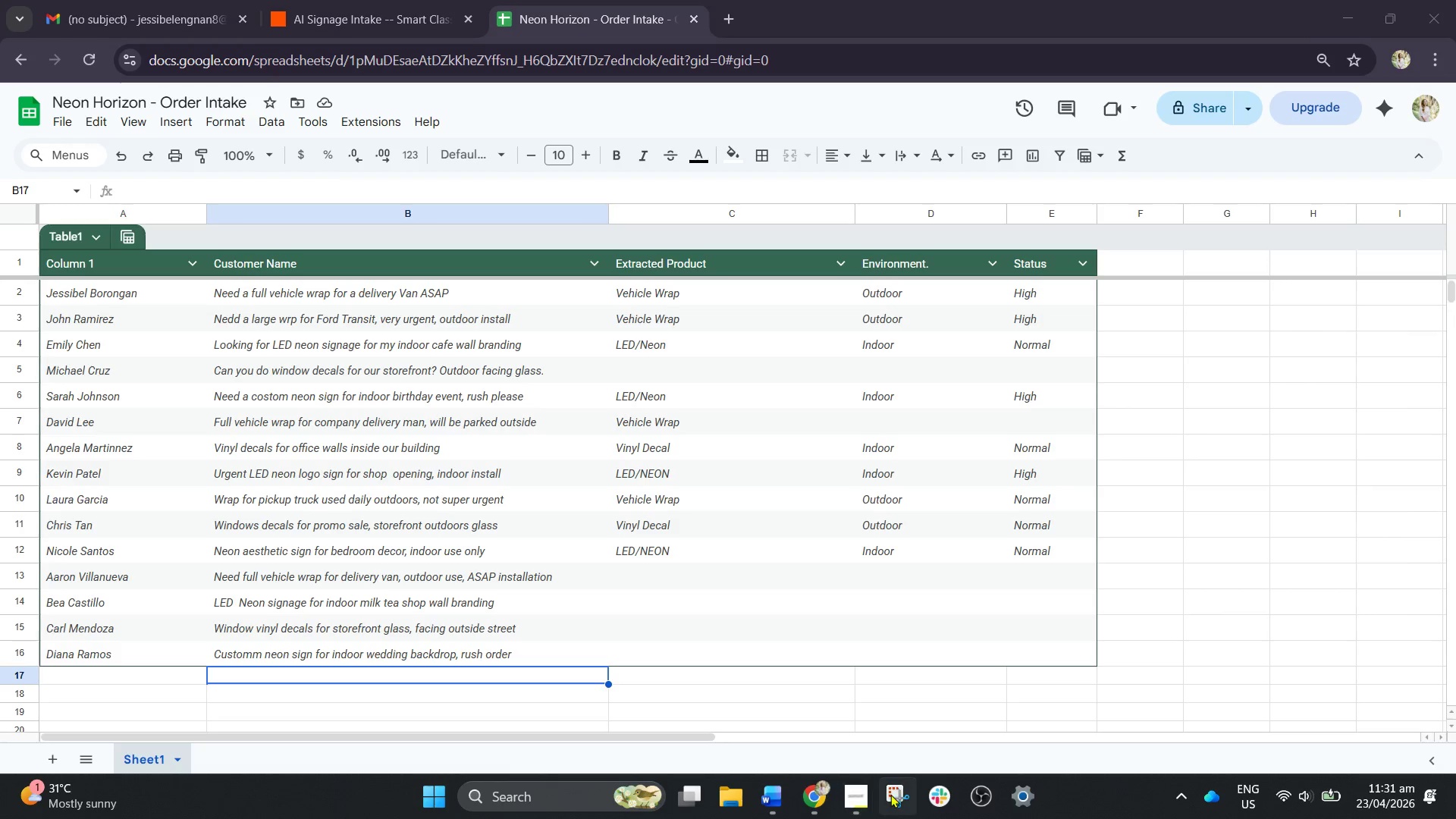 
wait(6.08)
 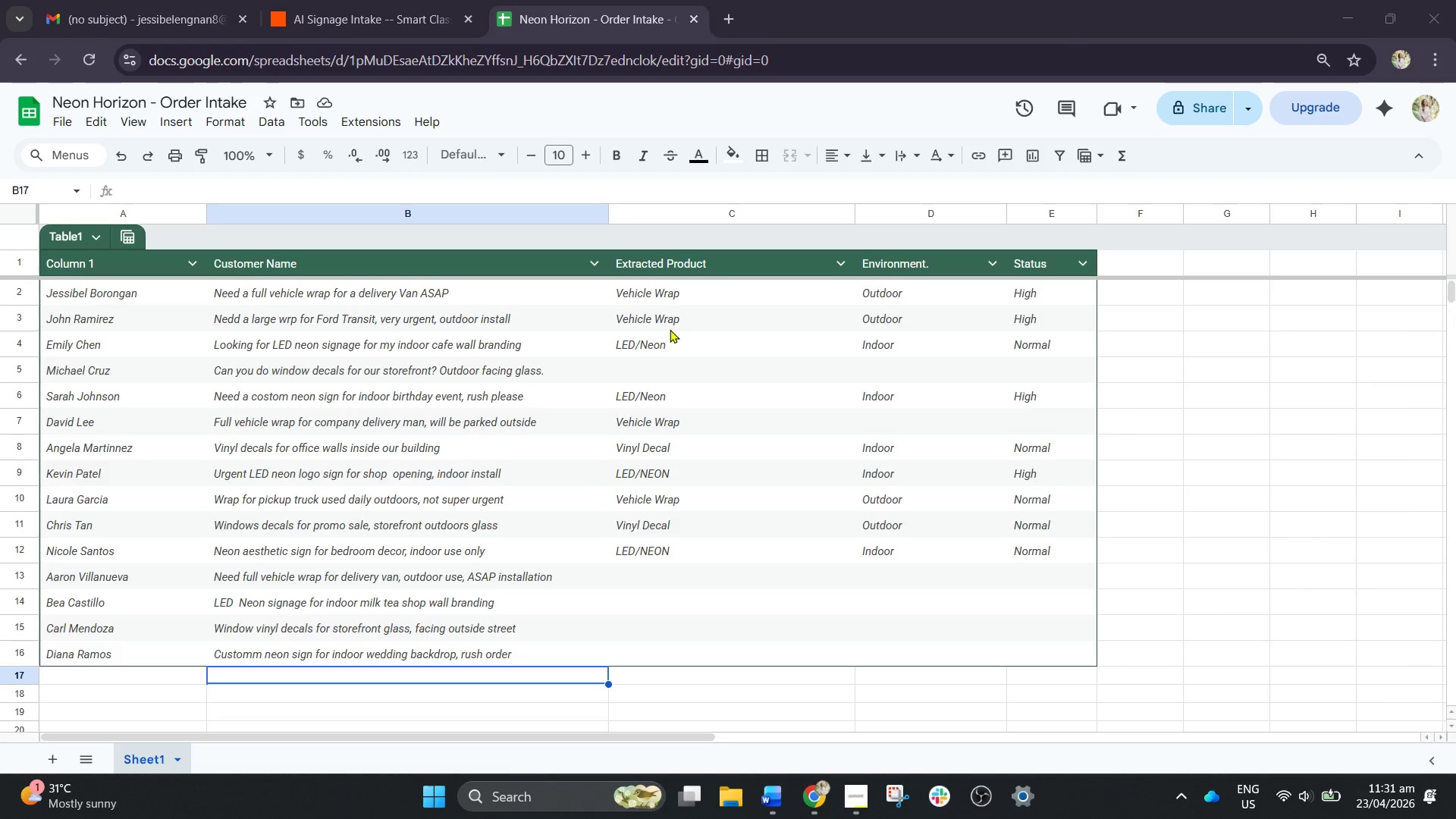 
left_click([854, 800])